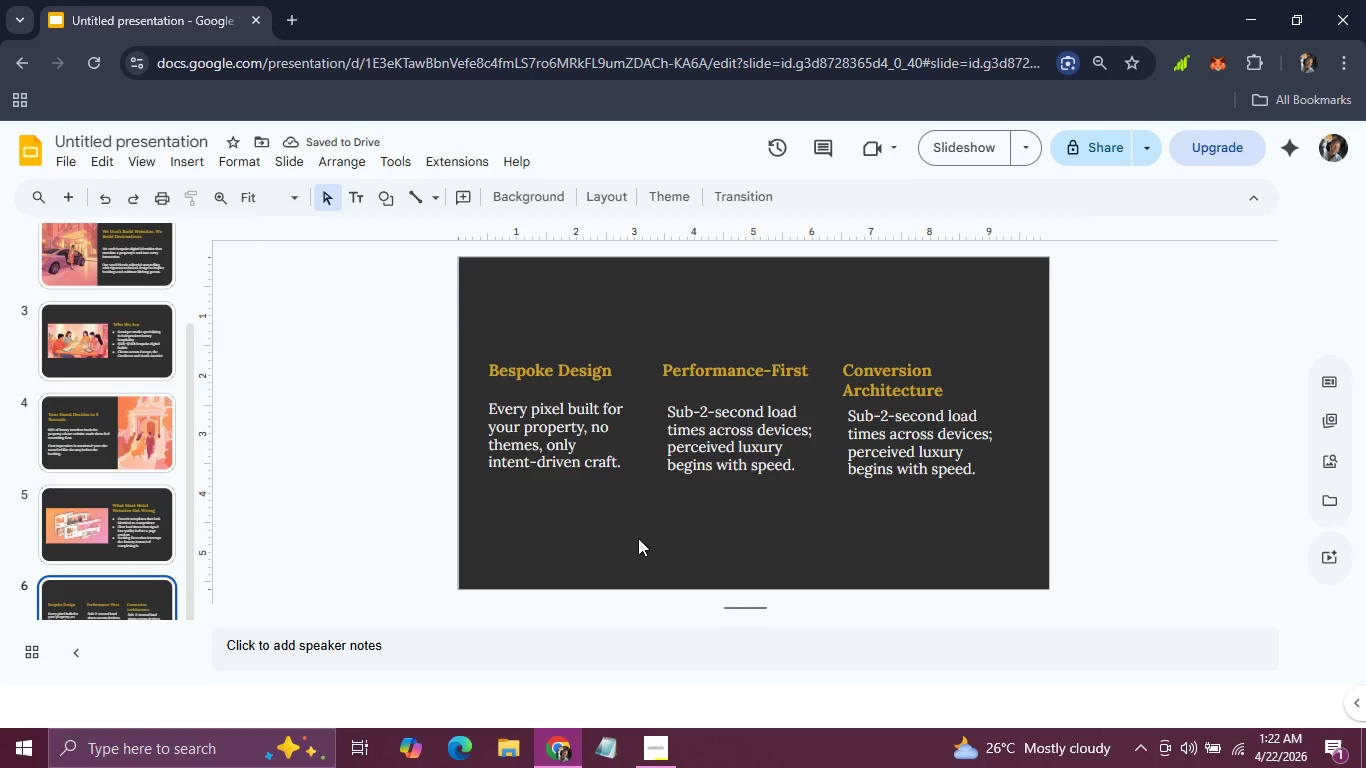 
wait(8.36)
 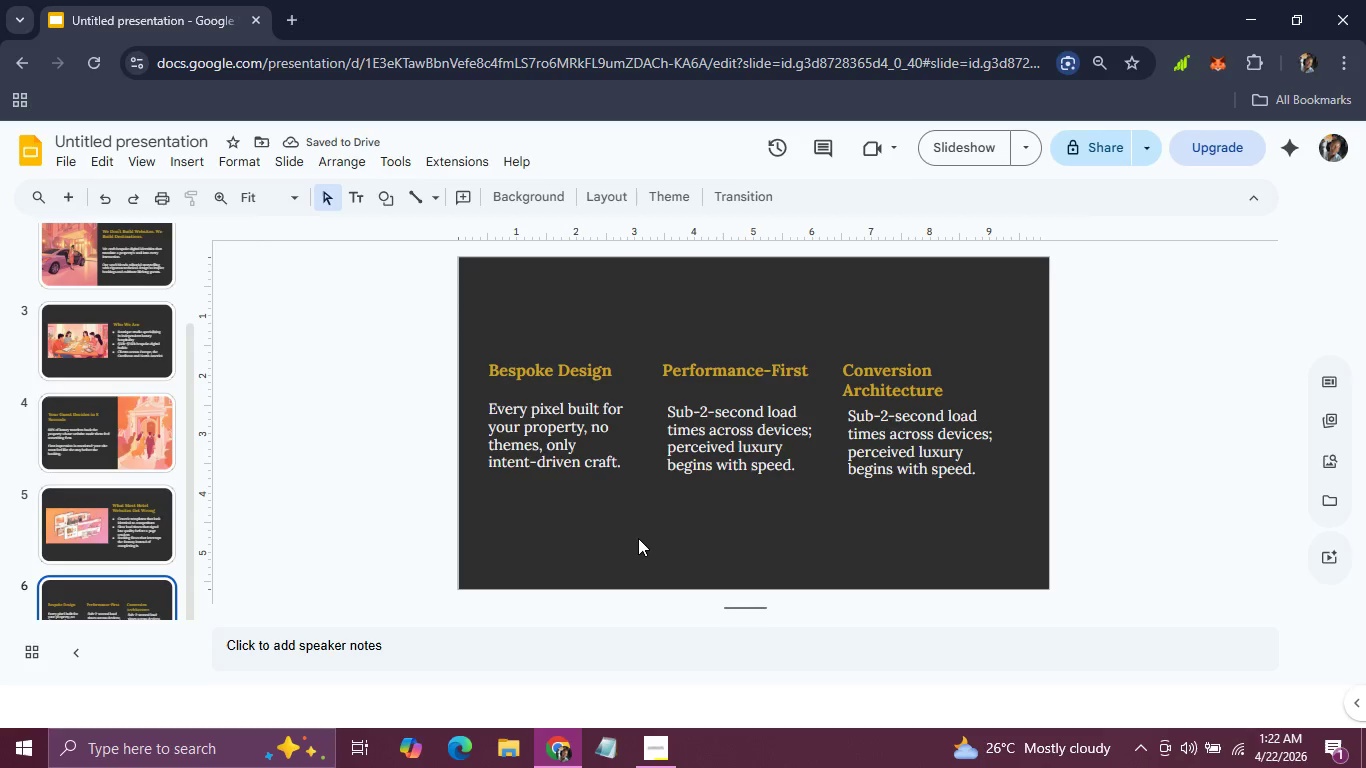 
left_click([691, 468])
 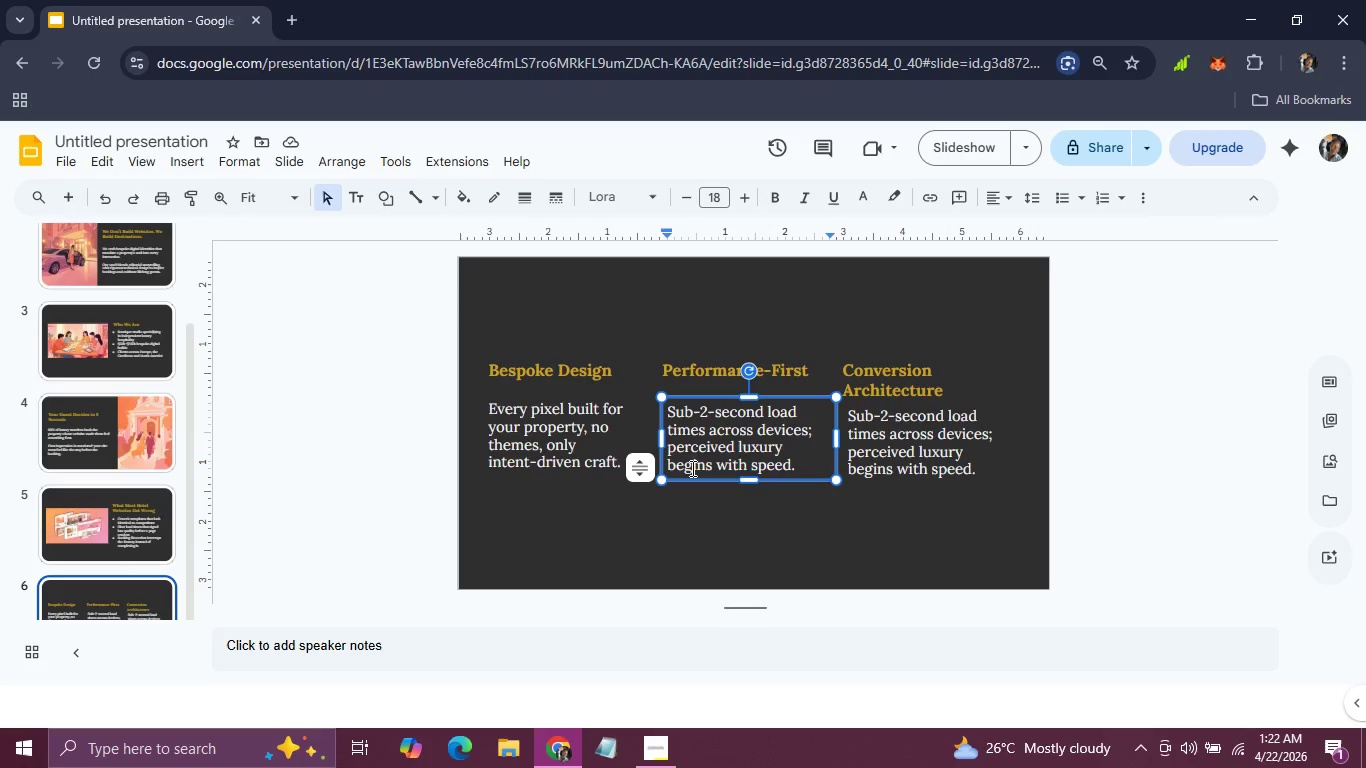 
key(ArrowDown)
 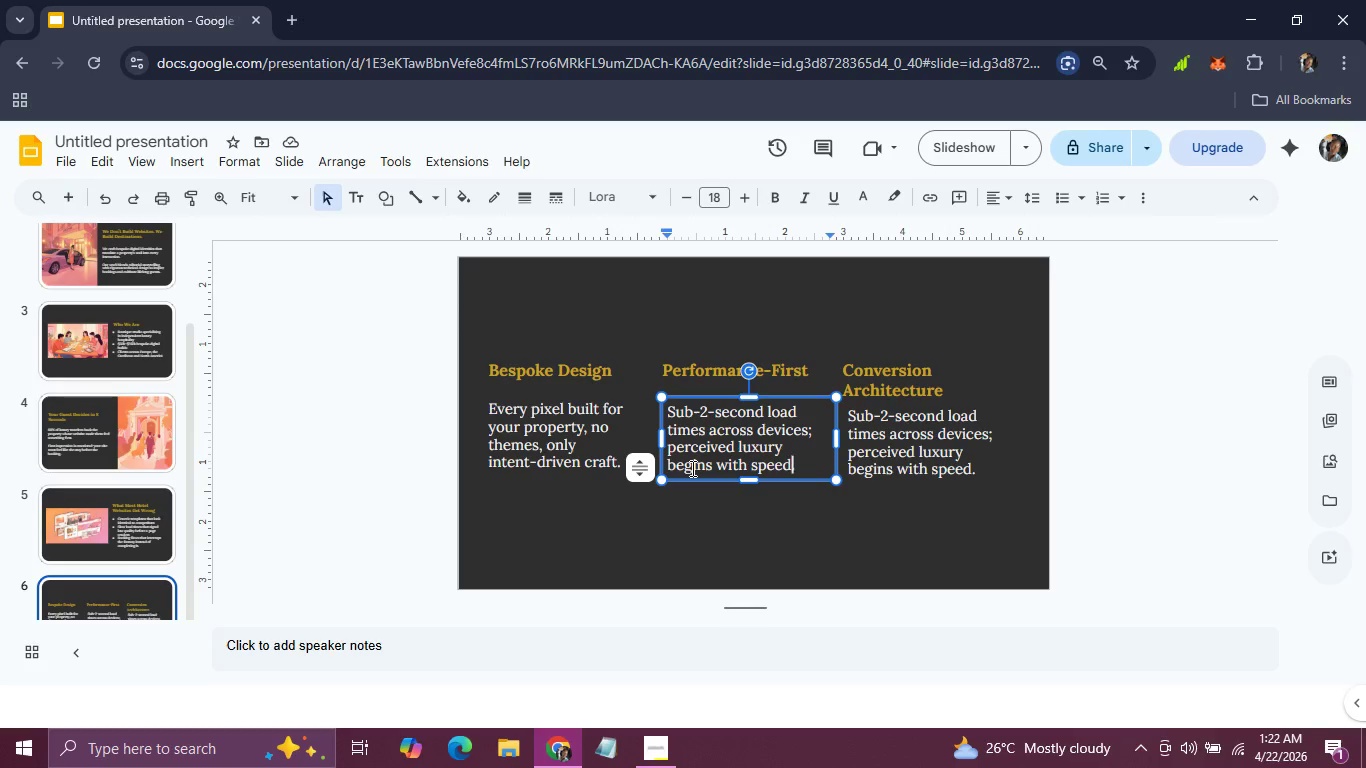 
hold_key(key=ArrowLeft, duration=0.5)
 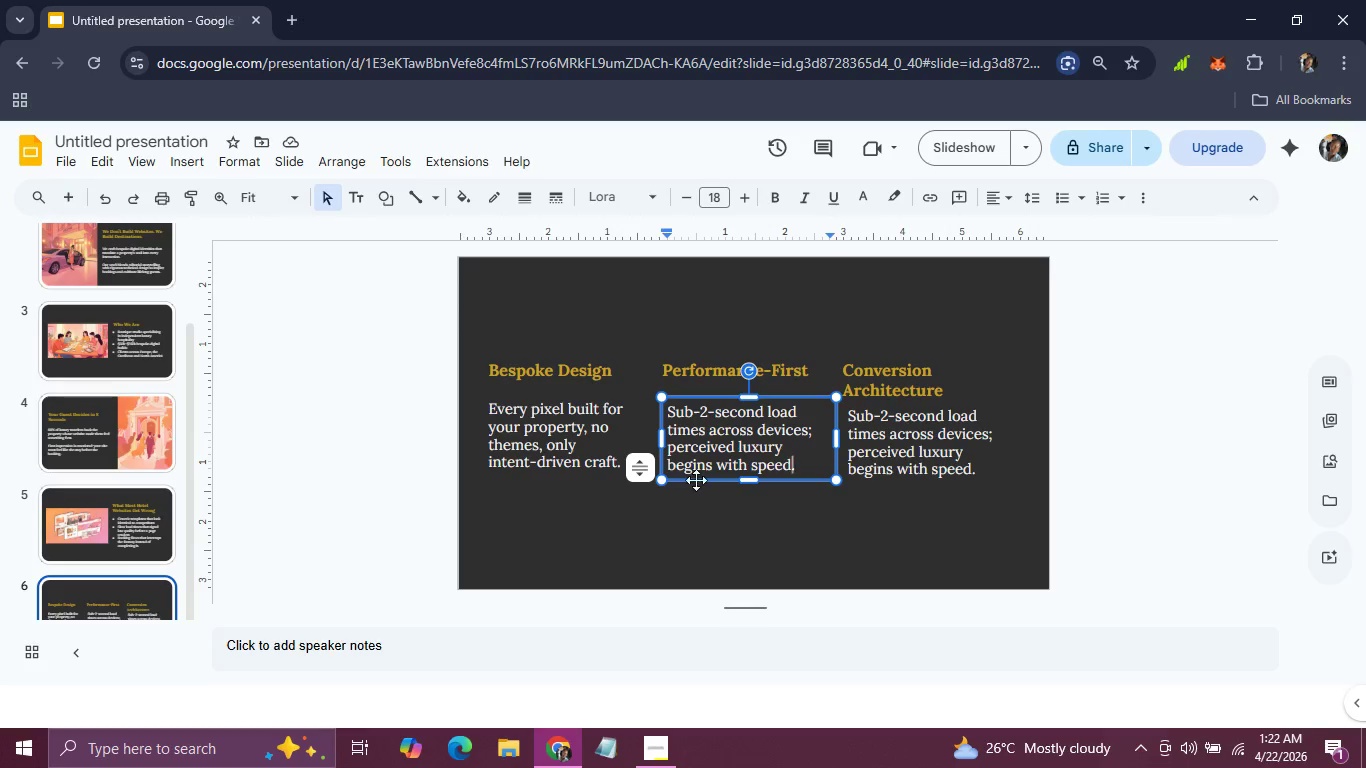 
left_click([696, 478])
 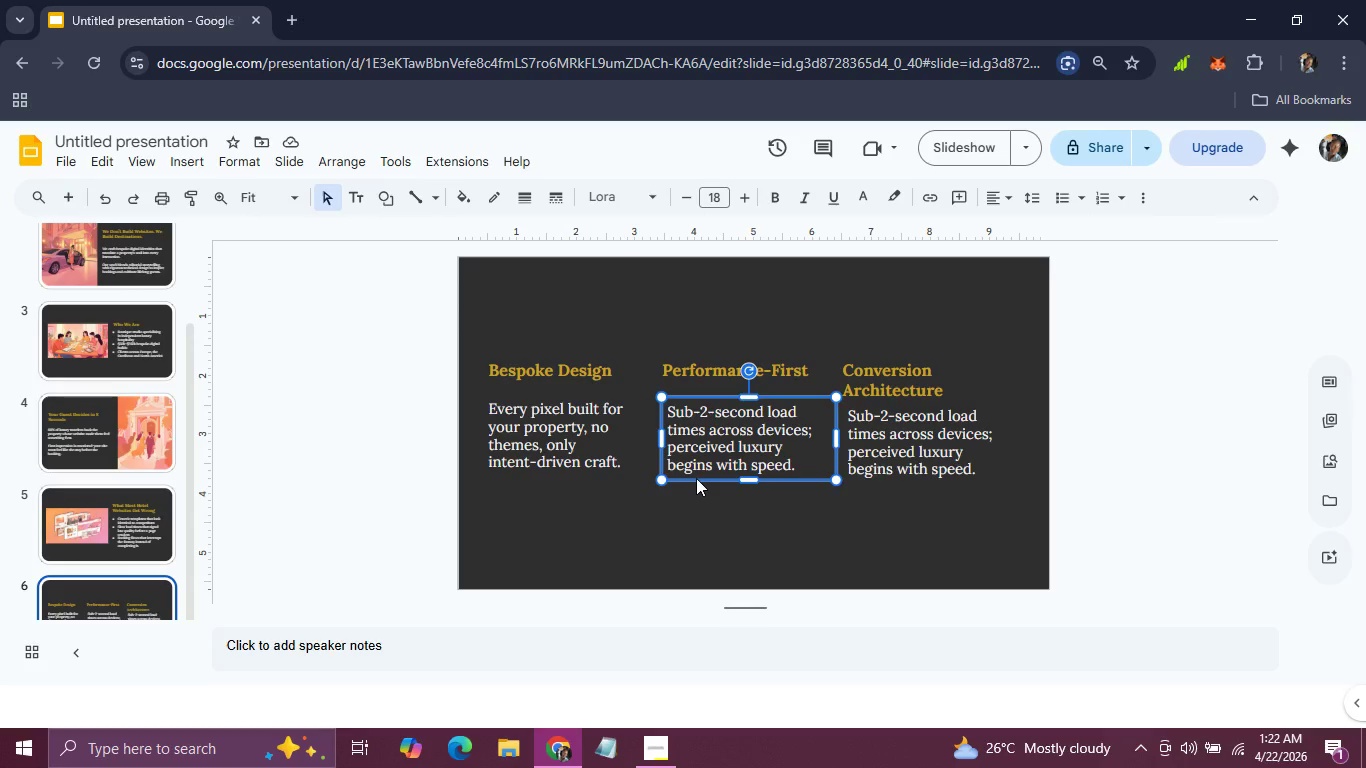 
hold_key(key=ArrowLeft, duration=0.62)
 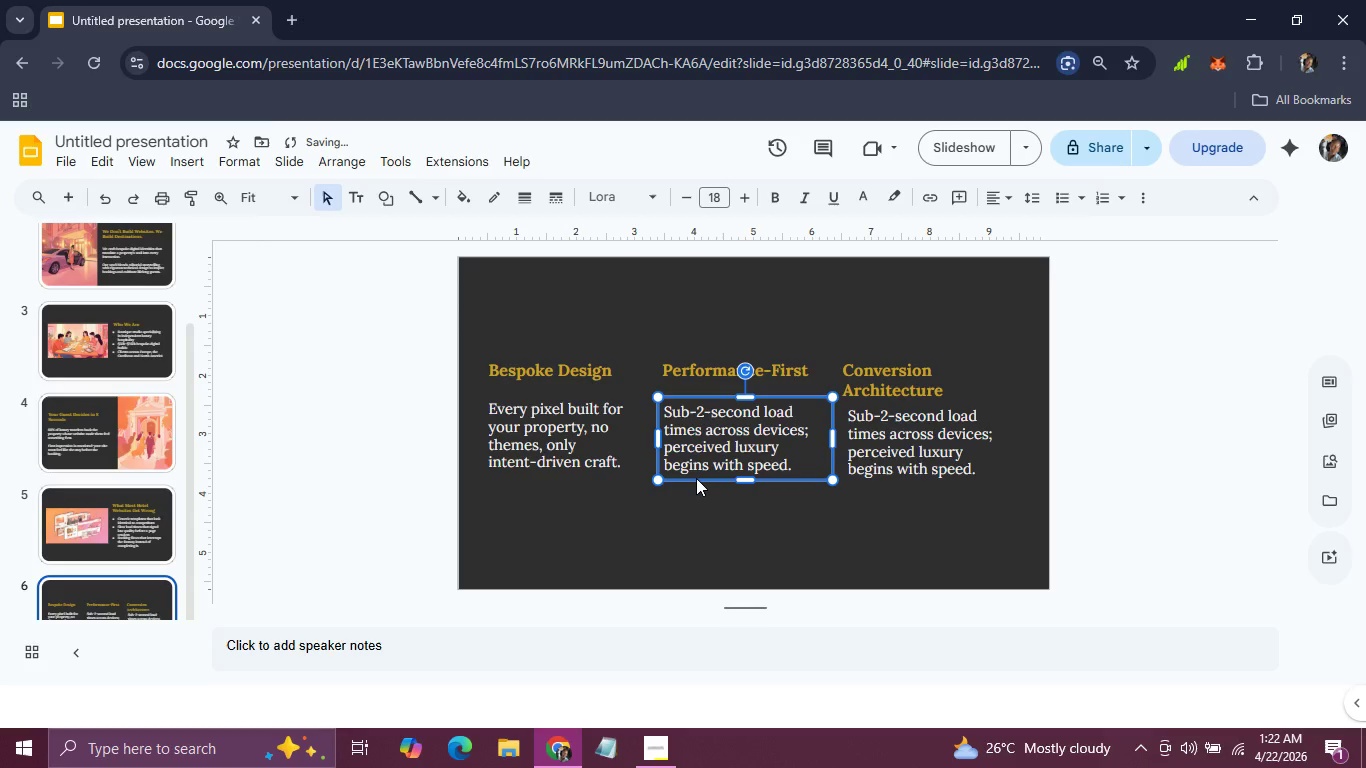 
key(ArrowUp)
 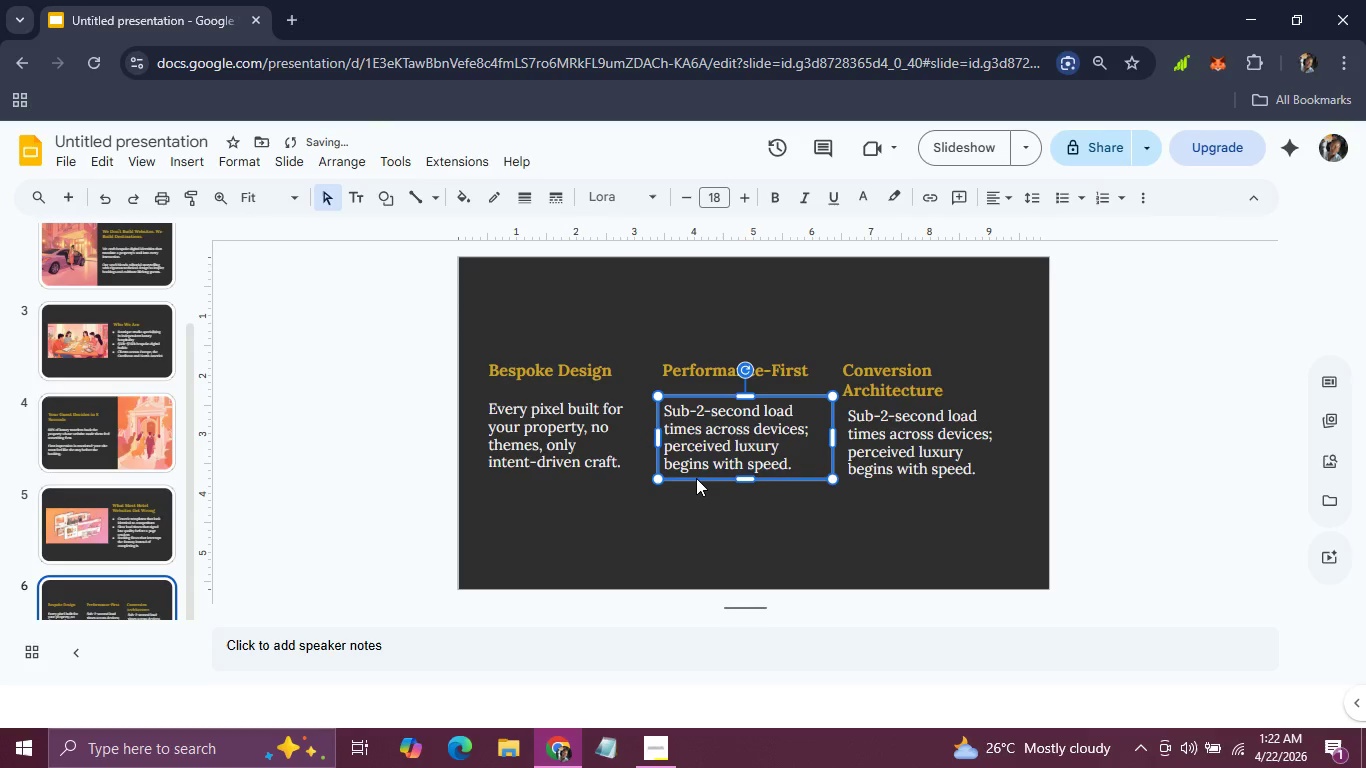 
key(ArrowUp)
 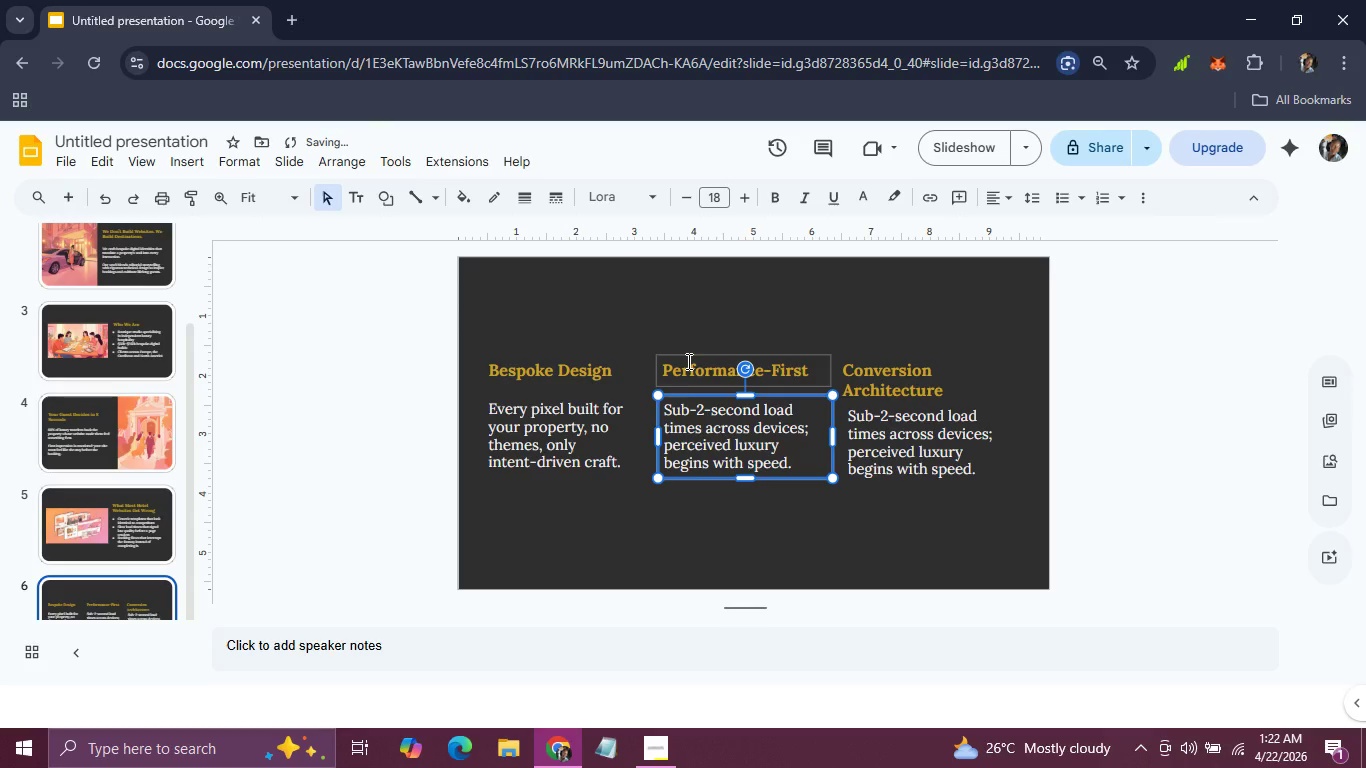 
hold_key(key=ShiftLeft, duration=0.83)
left_click([687, 356])
 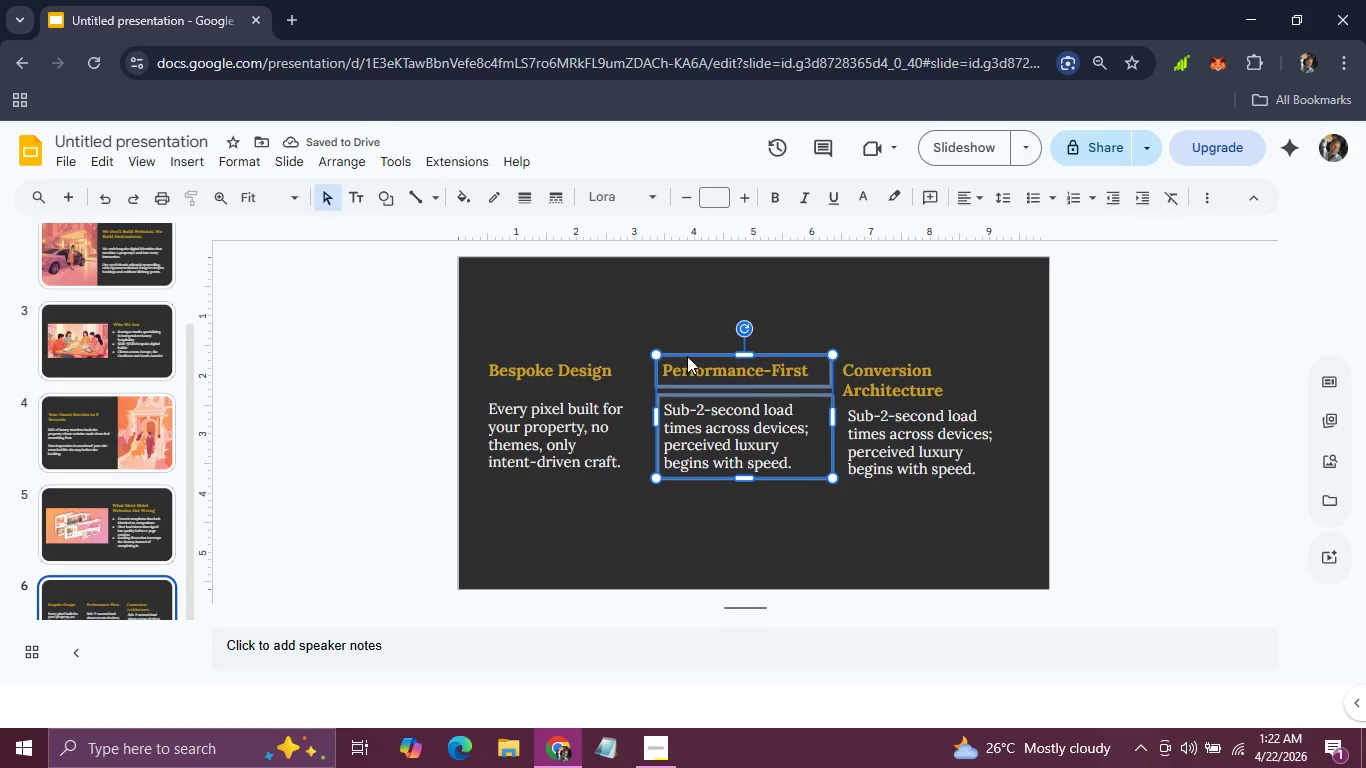 
hold_key(key=ArrowLeft, duration=1.09)
 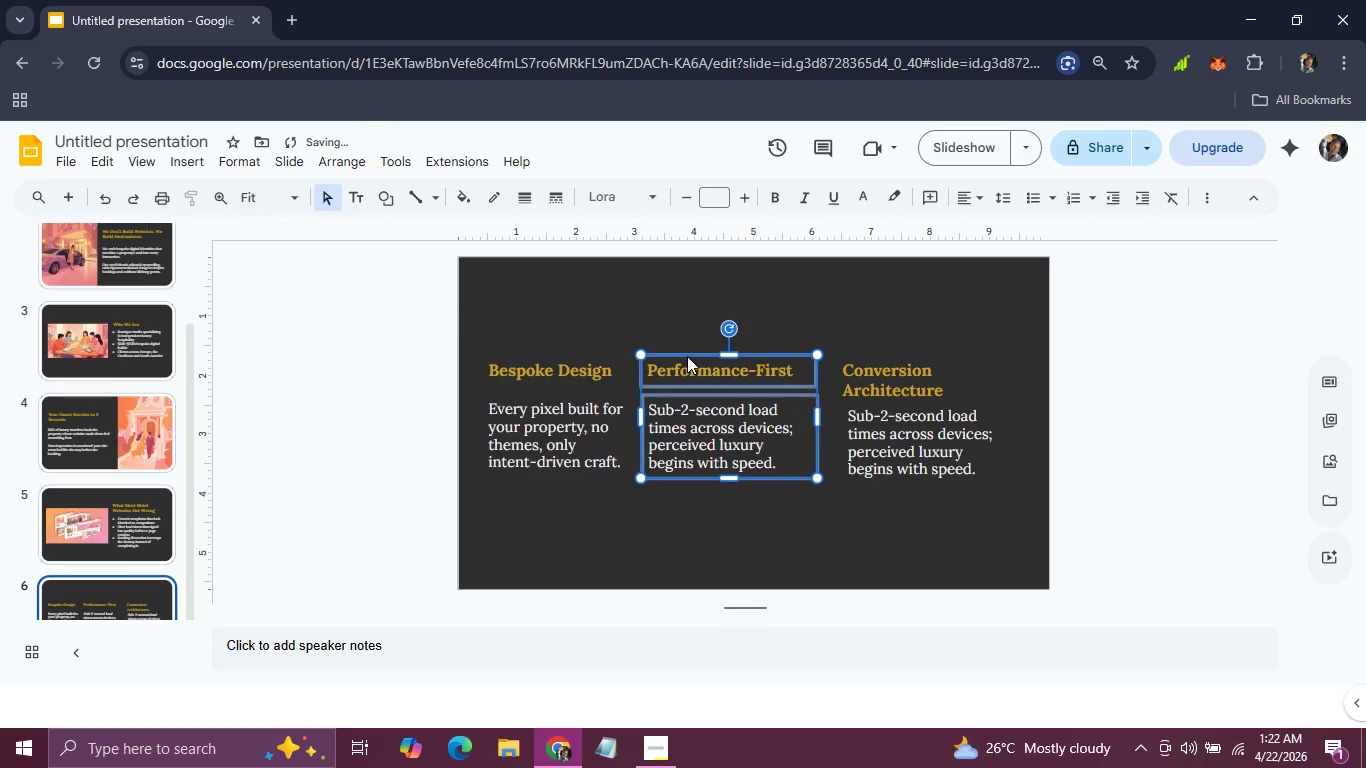 
key(ArrowLeft)
 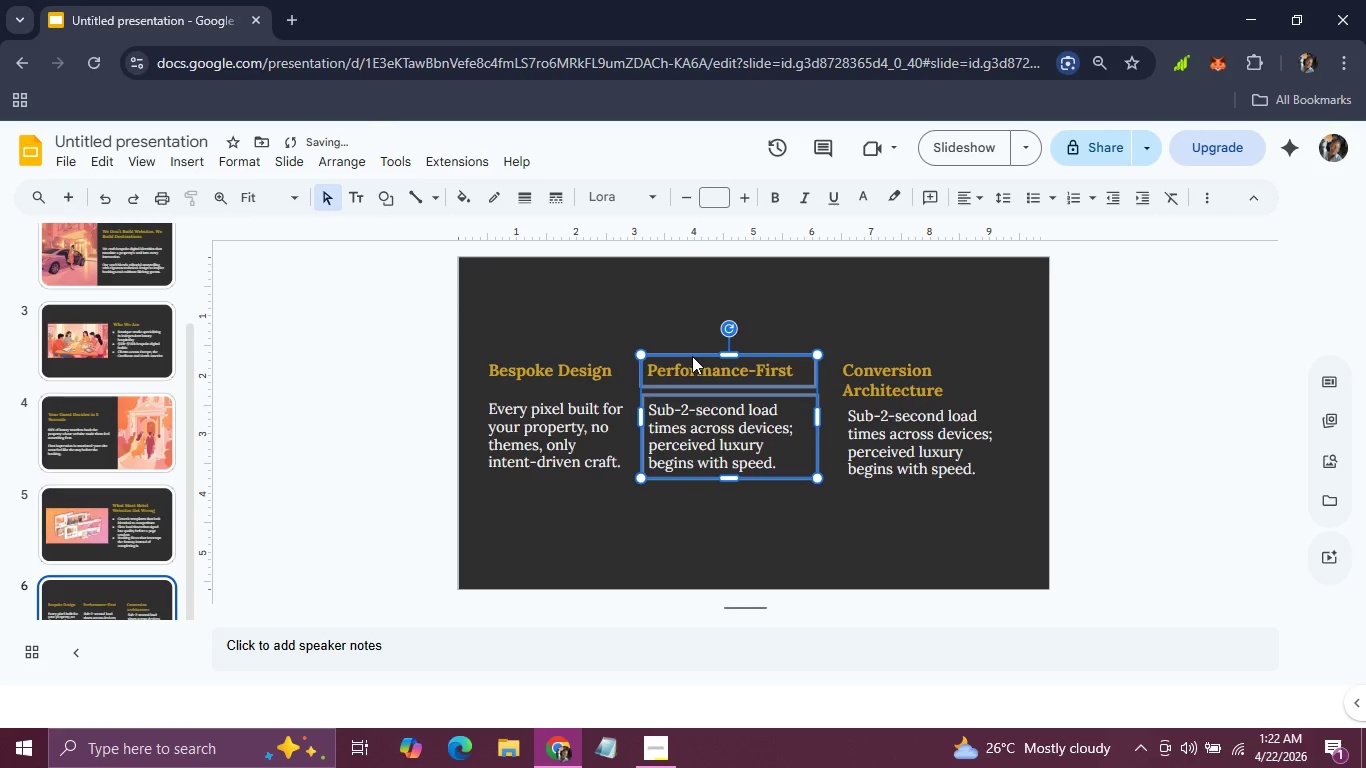 
mouse_move([881, 370])
 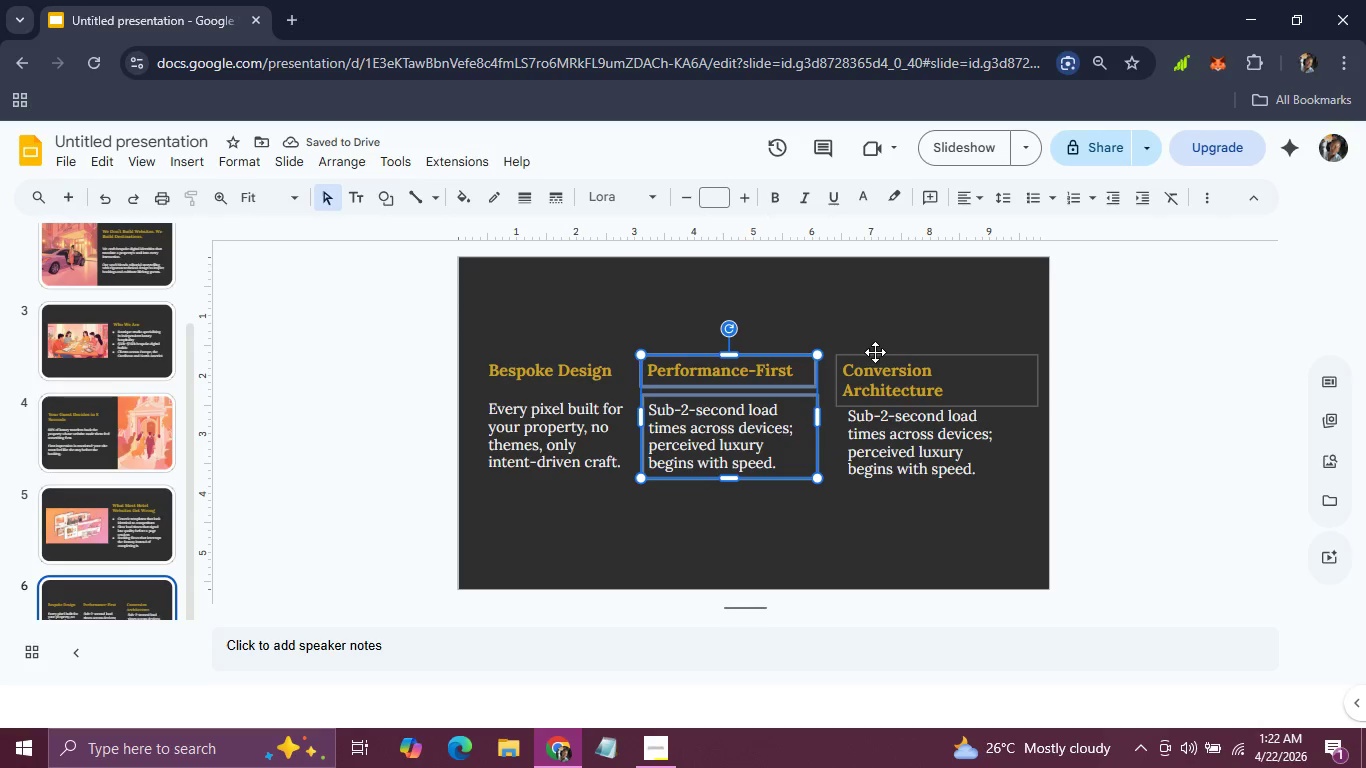 
left_click([875, 353])
 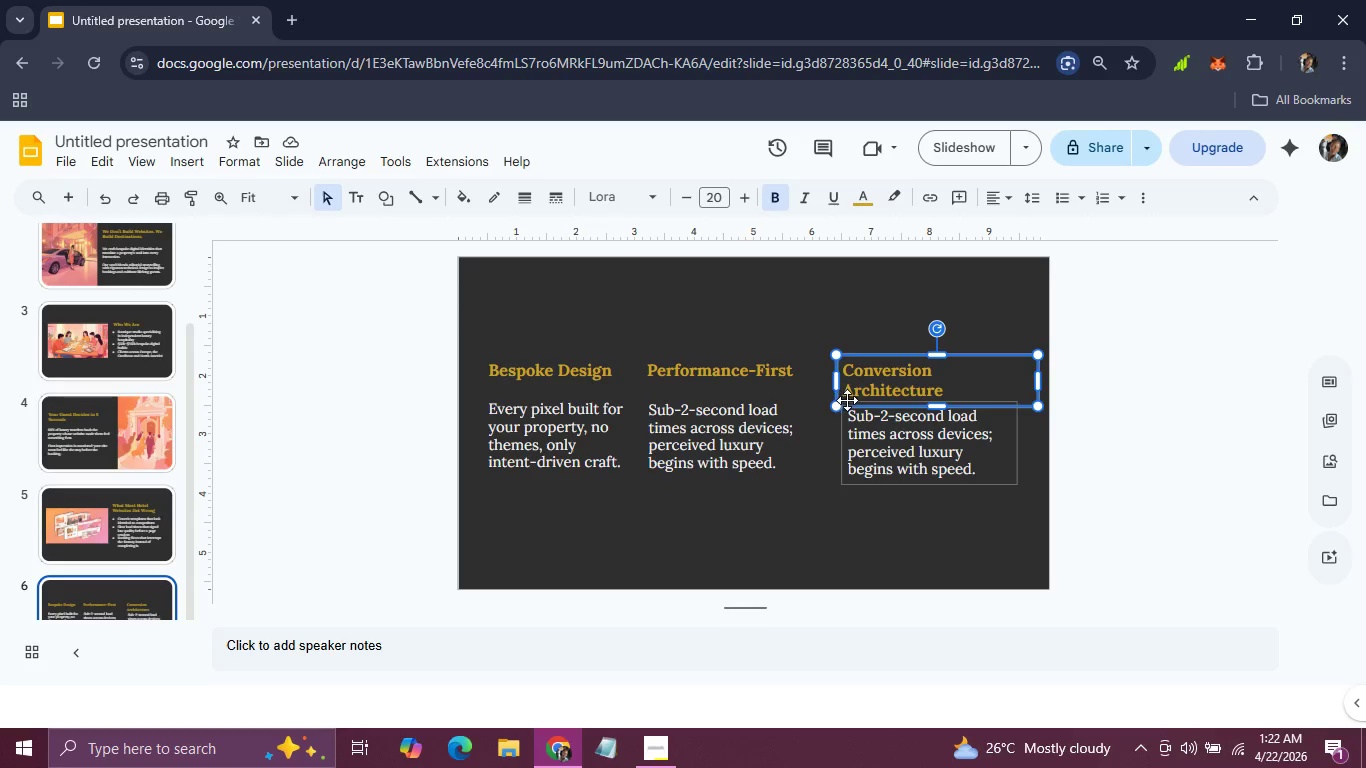 
left_click_drag(start_coordinate=[847, 401], to_coordinate=[831, 414])
 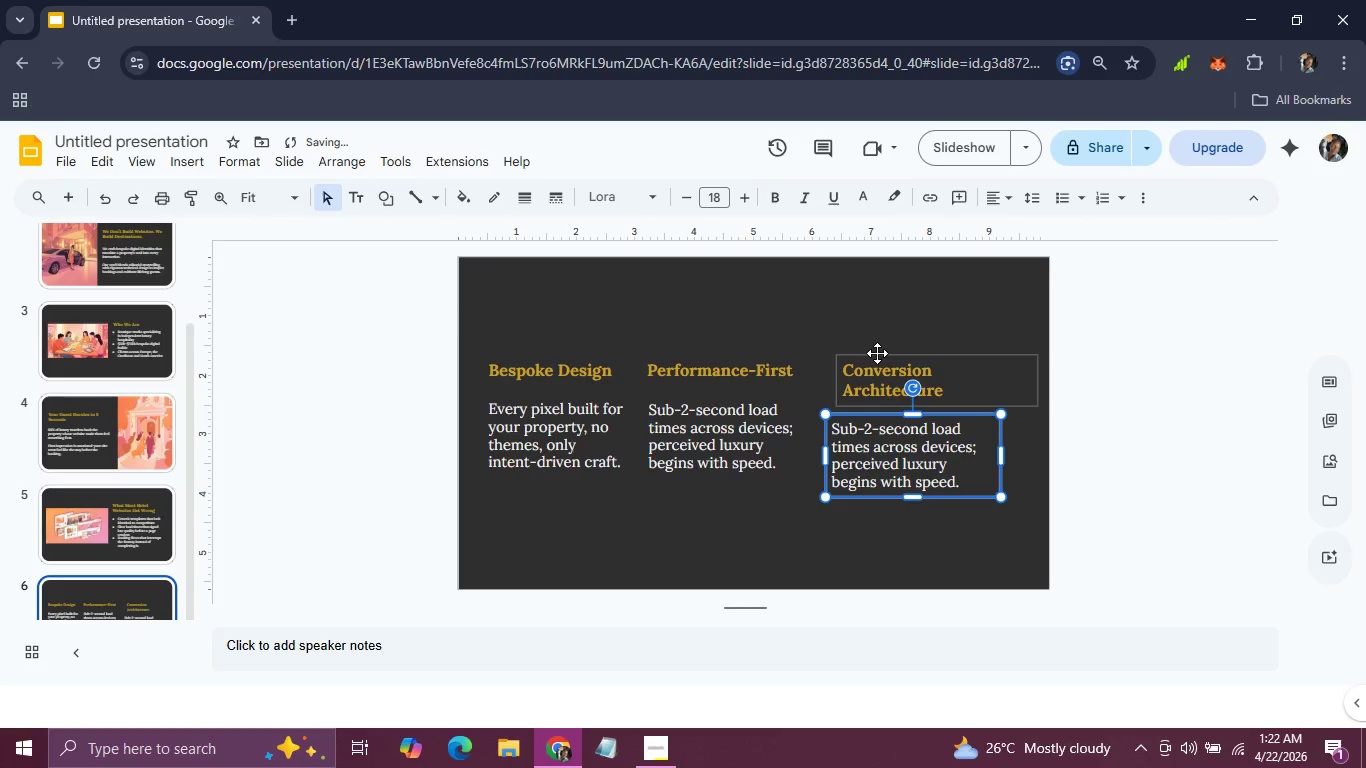 
left_click([877, 353])
 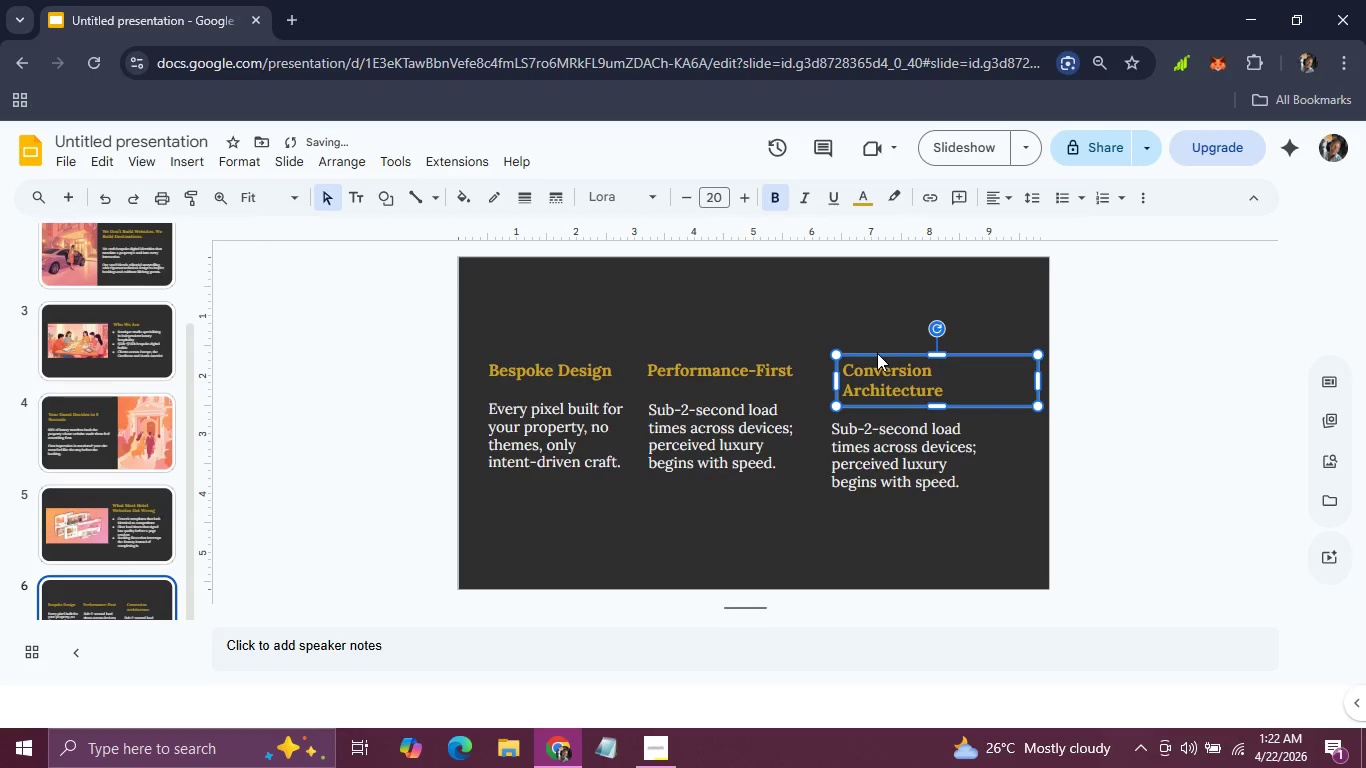 
hold_key(key=ArrowLeft, duration=1.0)
 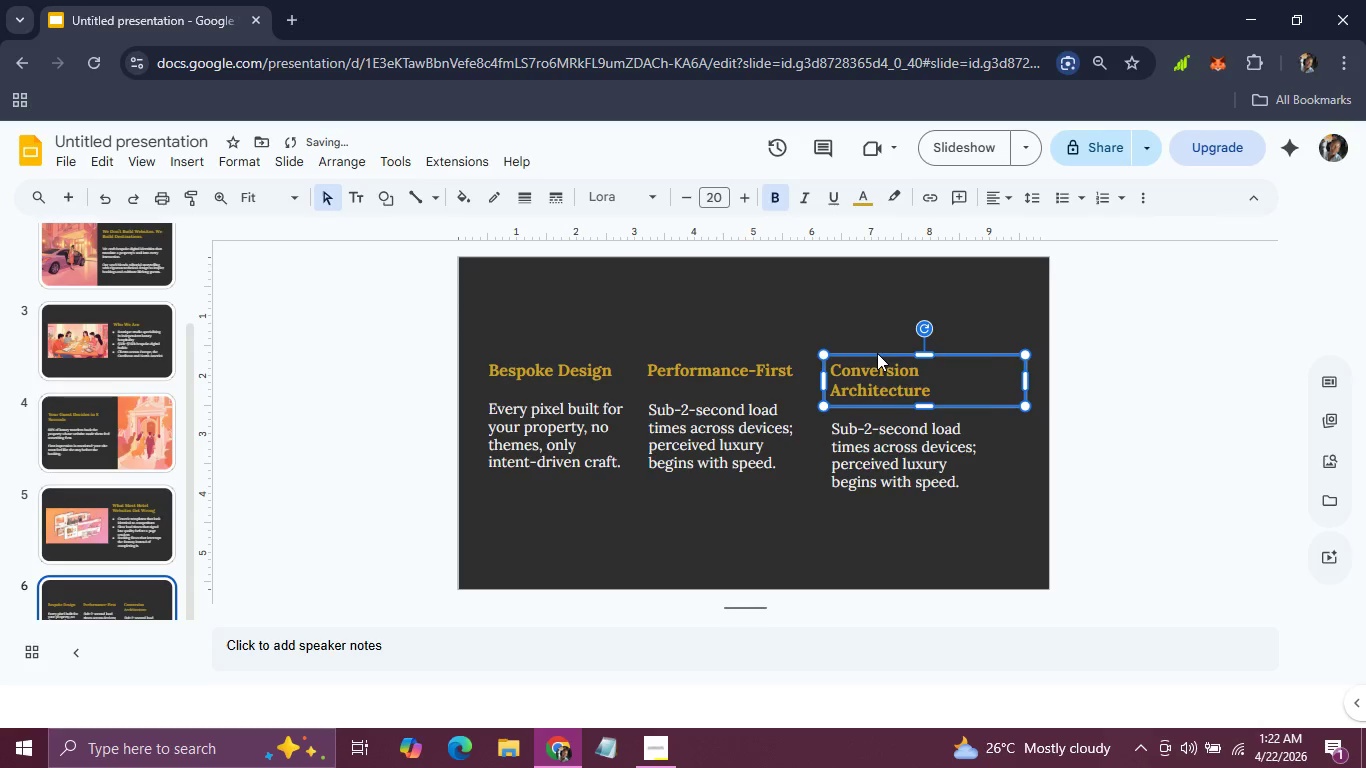 
key(ArrowRight)
 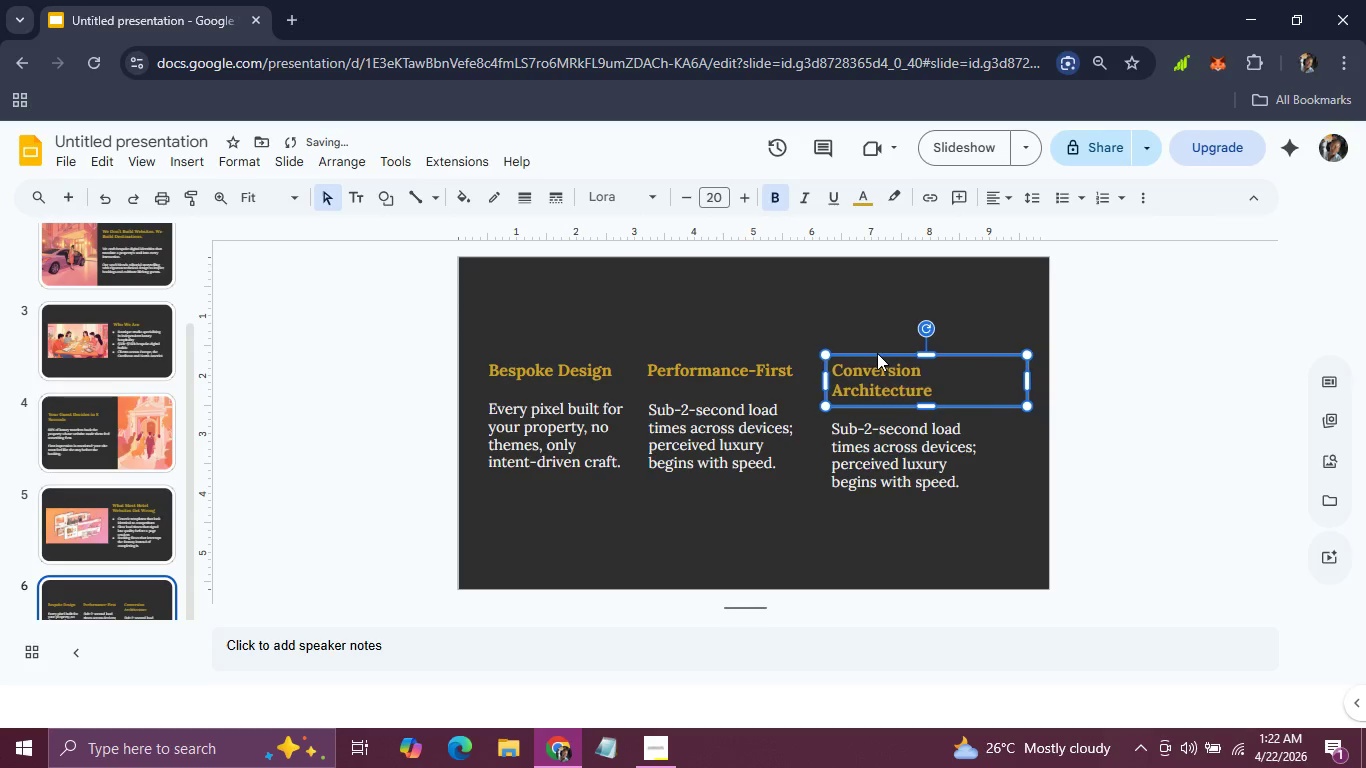 
key(ArrowRight)
 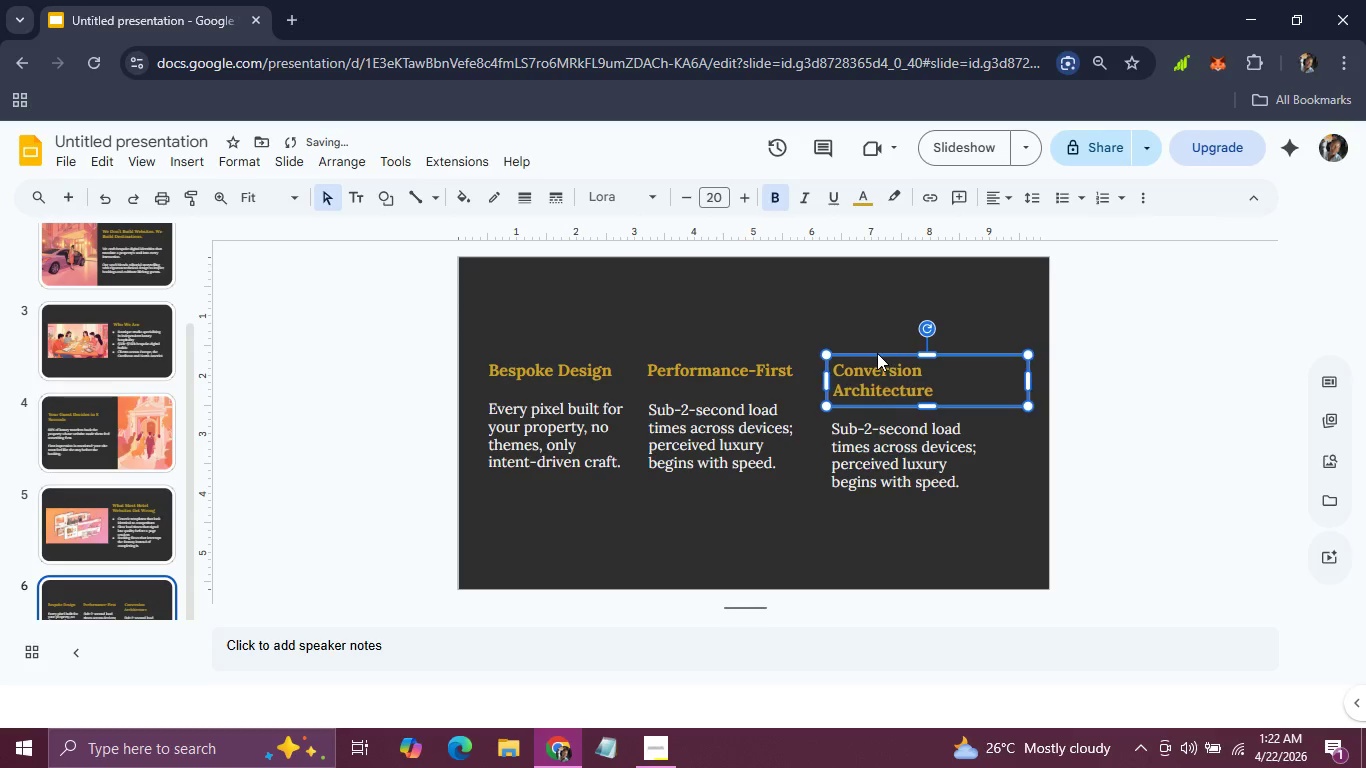 
key(ArrowRight)
 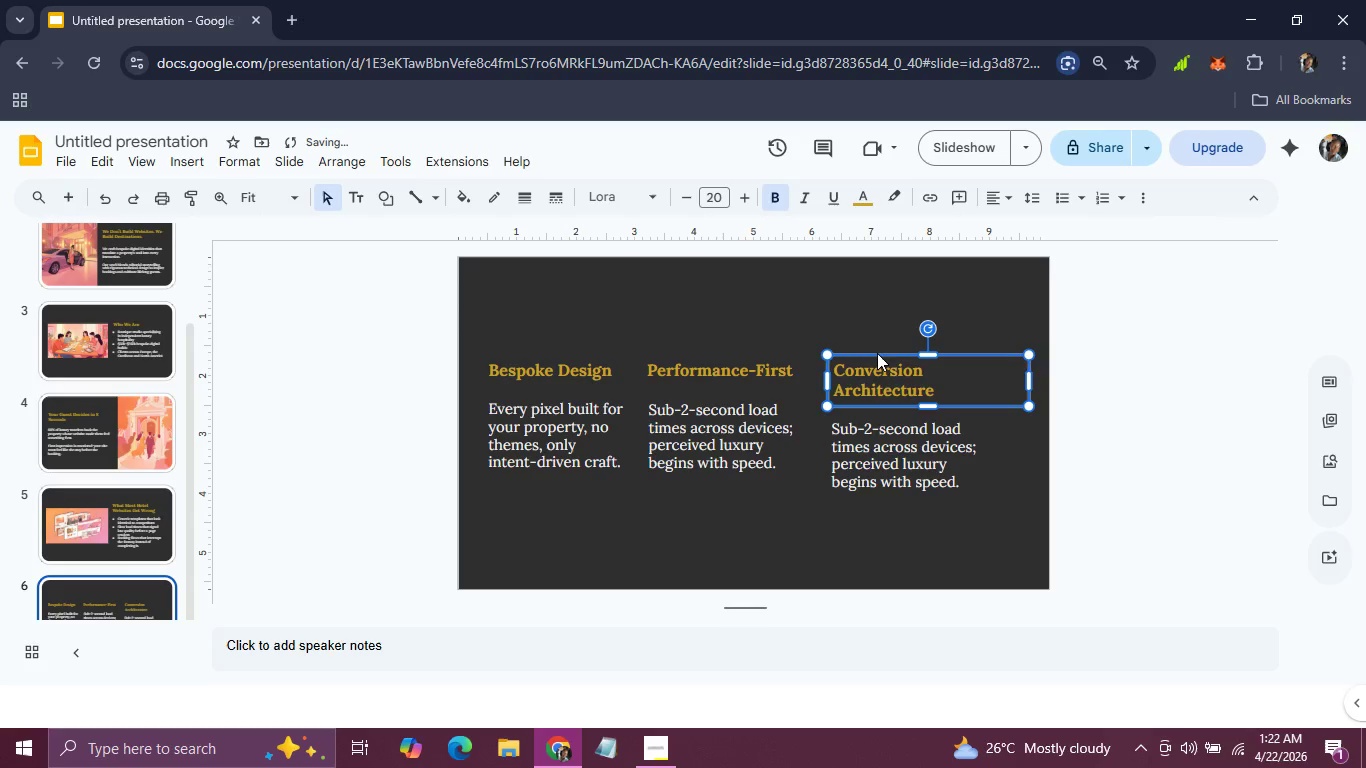 
key(ArrowRight)
 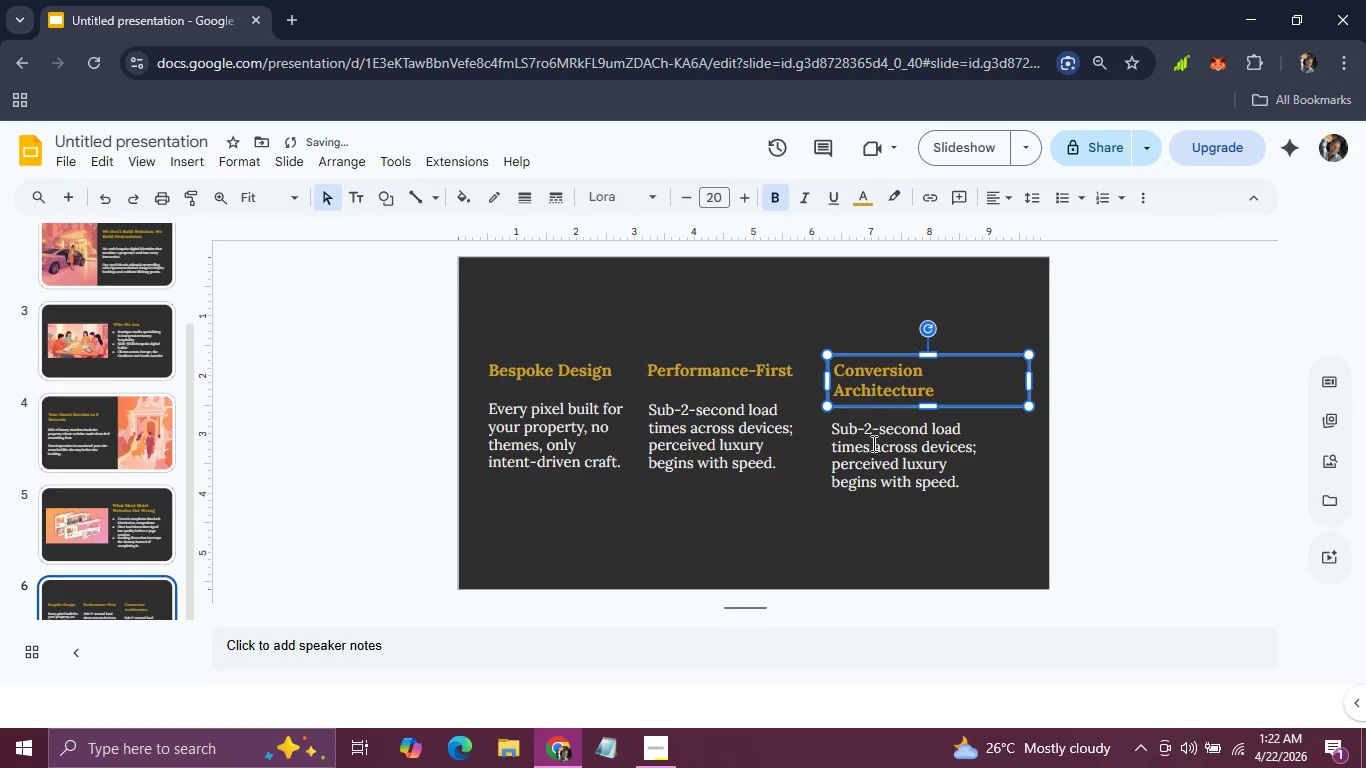 
left_click([872, 458])
 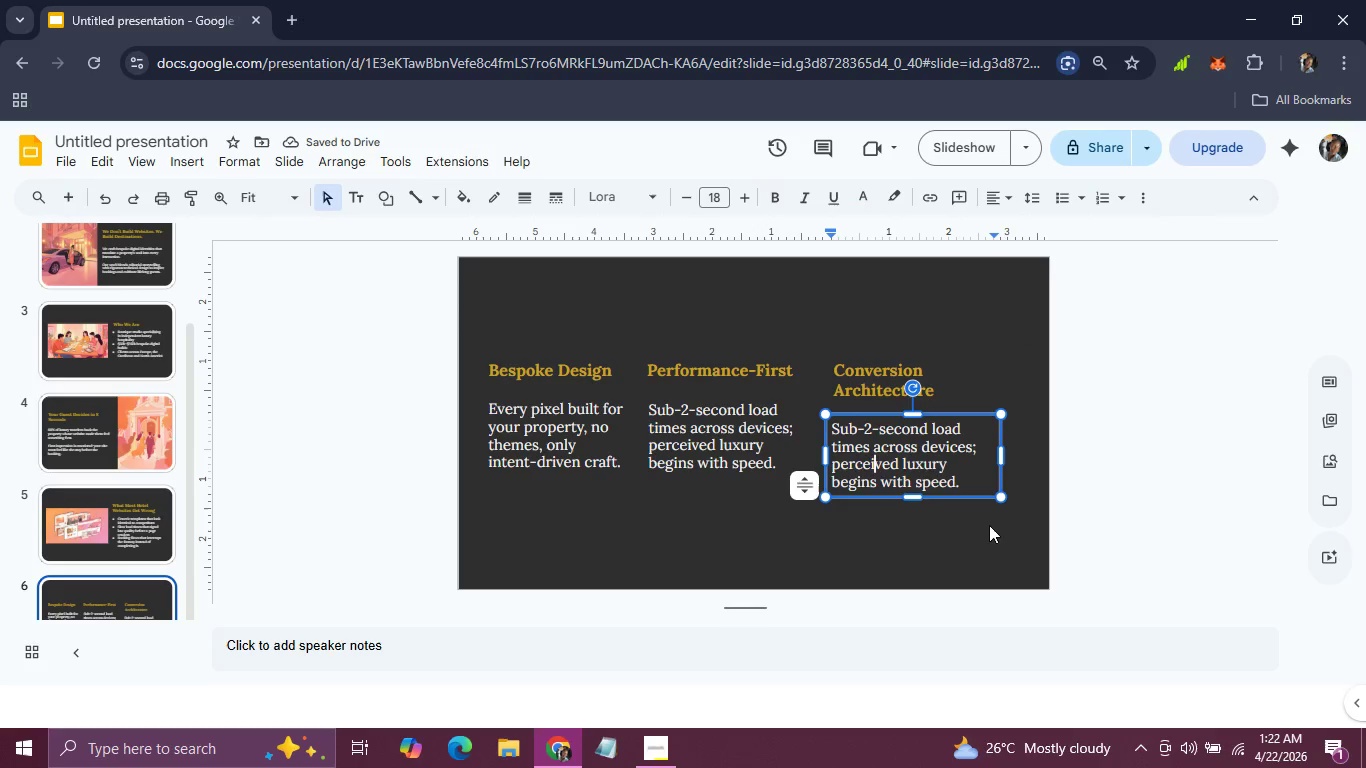 
left_click_drag(start_coordinate=[967, 469], to_coordinate=[834, 426])
 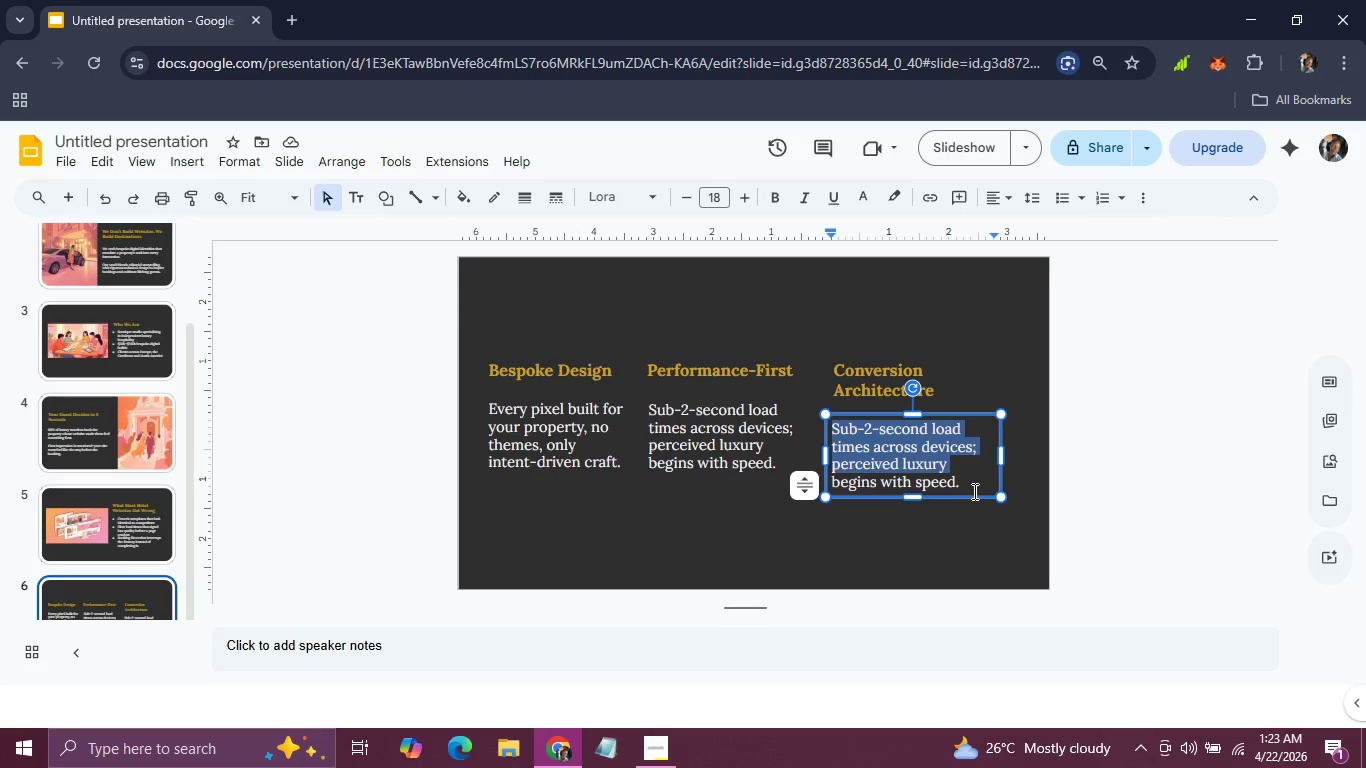 
left_click_drag(start_coordinate=[970, 490], to_coordinate=[820, 416])
 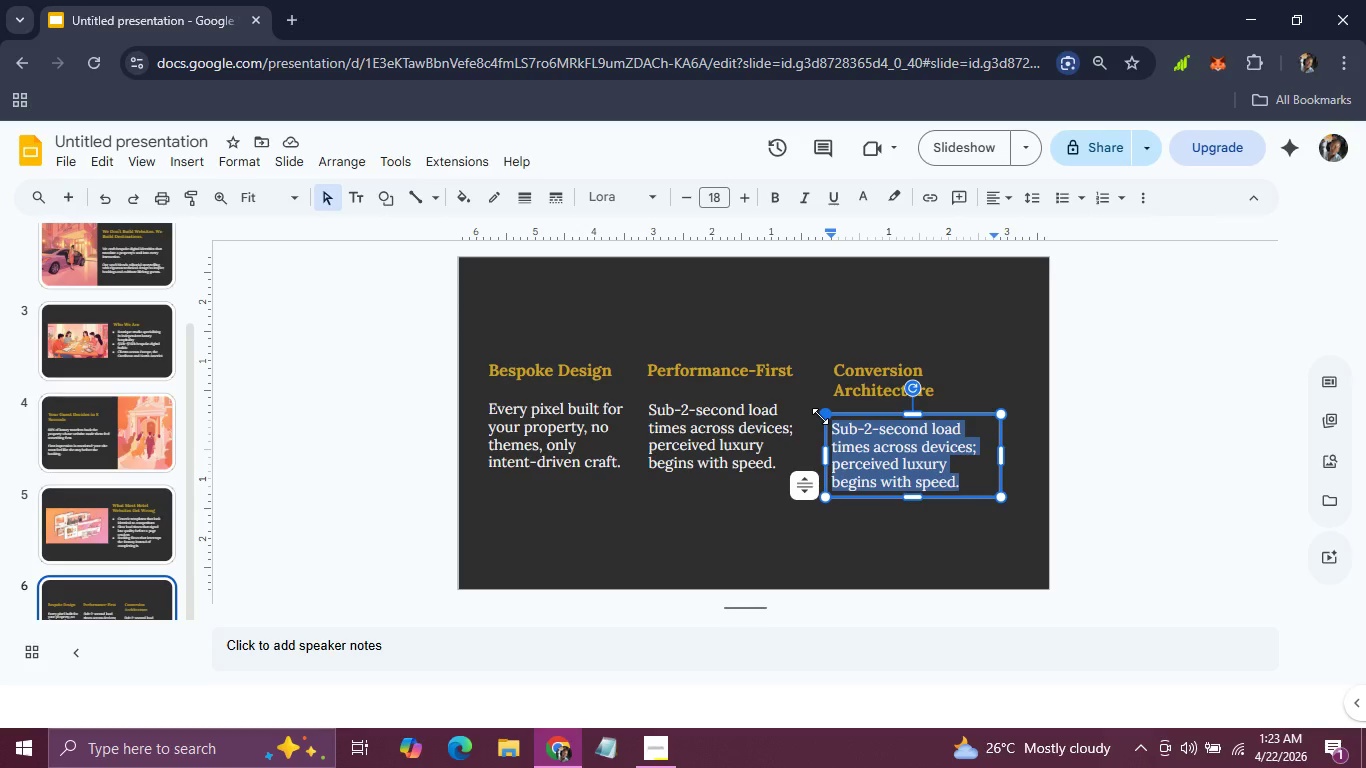 
wait(15.83)
 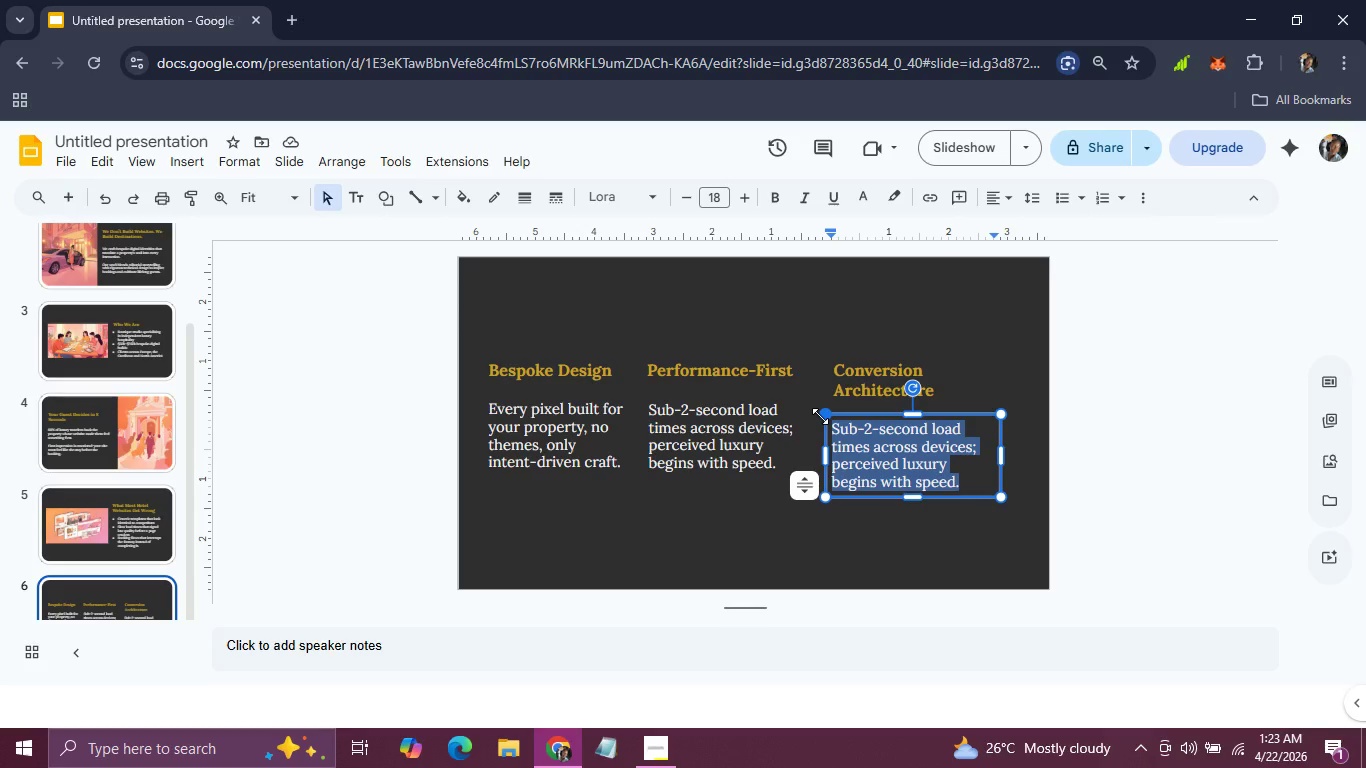 
type(Desiign that moves emotion into reervar)
key(Backspace)
key(Backspace)
key(Backspace)
key(Backspace)
key(Backspace)
type(servation )
key(Backspace)
type(s with subtle )
key(Backspace)
type(, elegant persuasion.)
 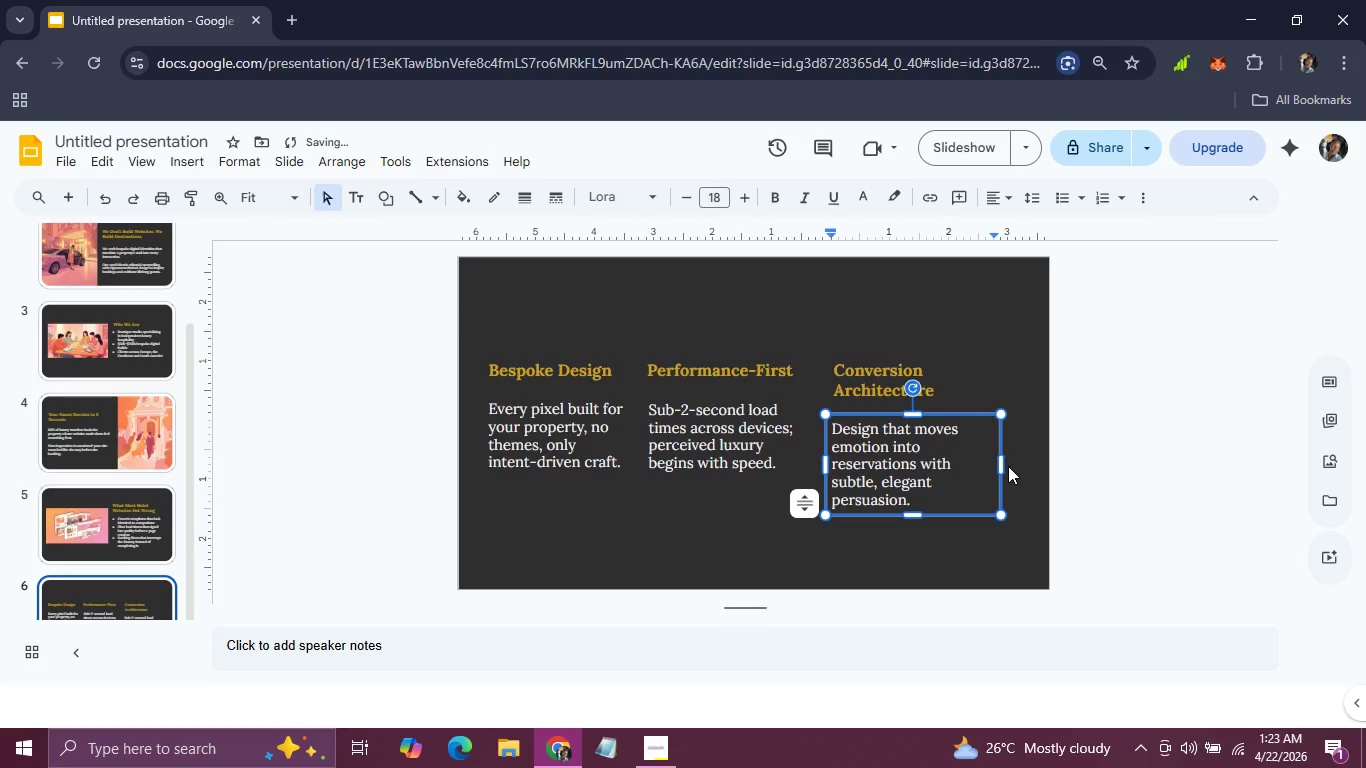 
left_click_drag(start_coordinate=[1002, 467], to_coordinate=[1014, 467])
 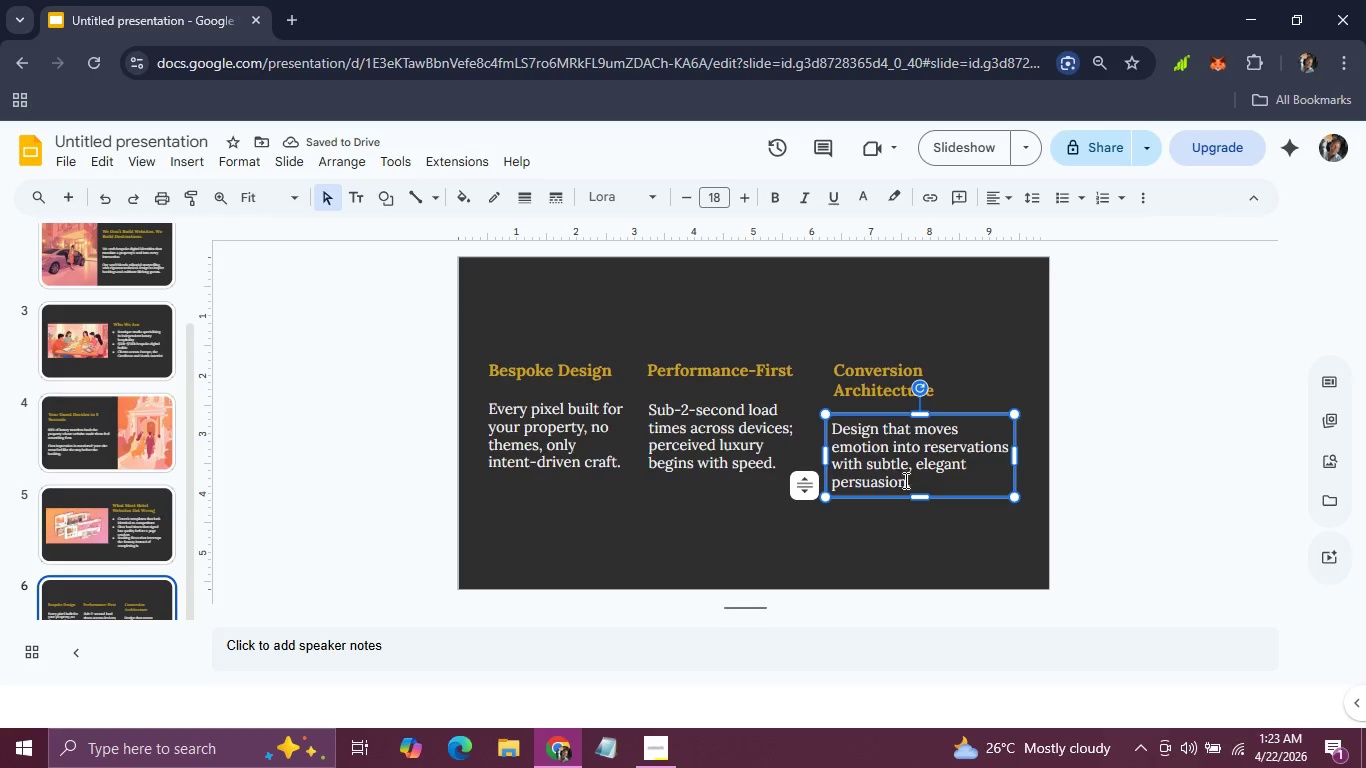 
left_click([900, 495])
 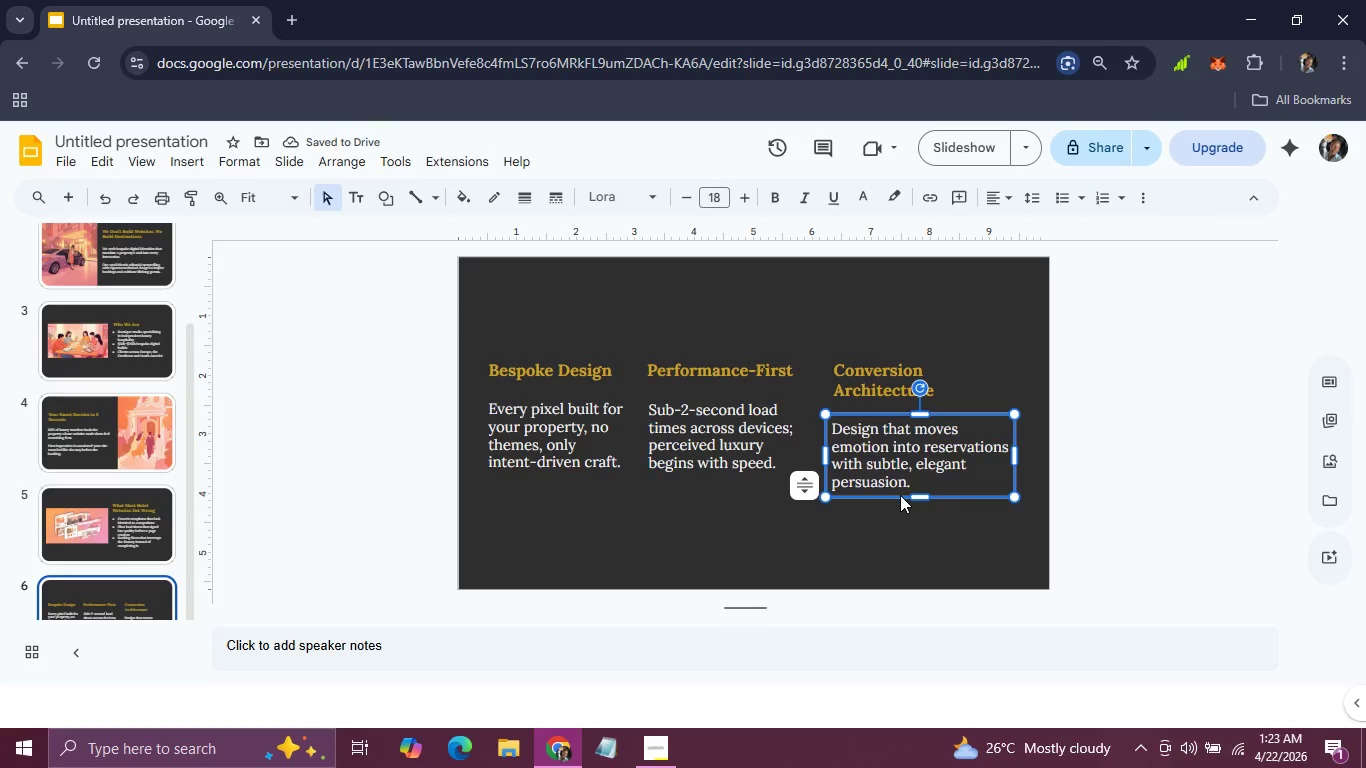 
hold_key(key=ArrowUp, duration=1.0)
 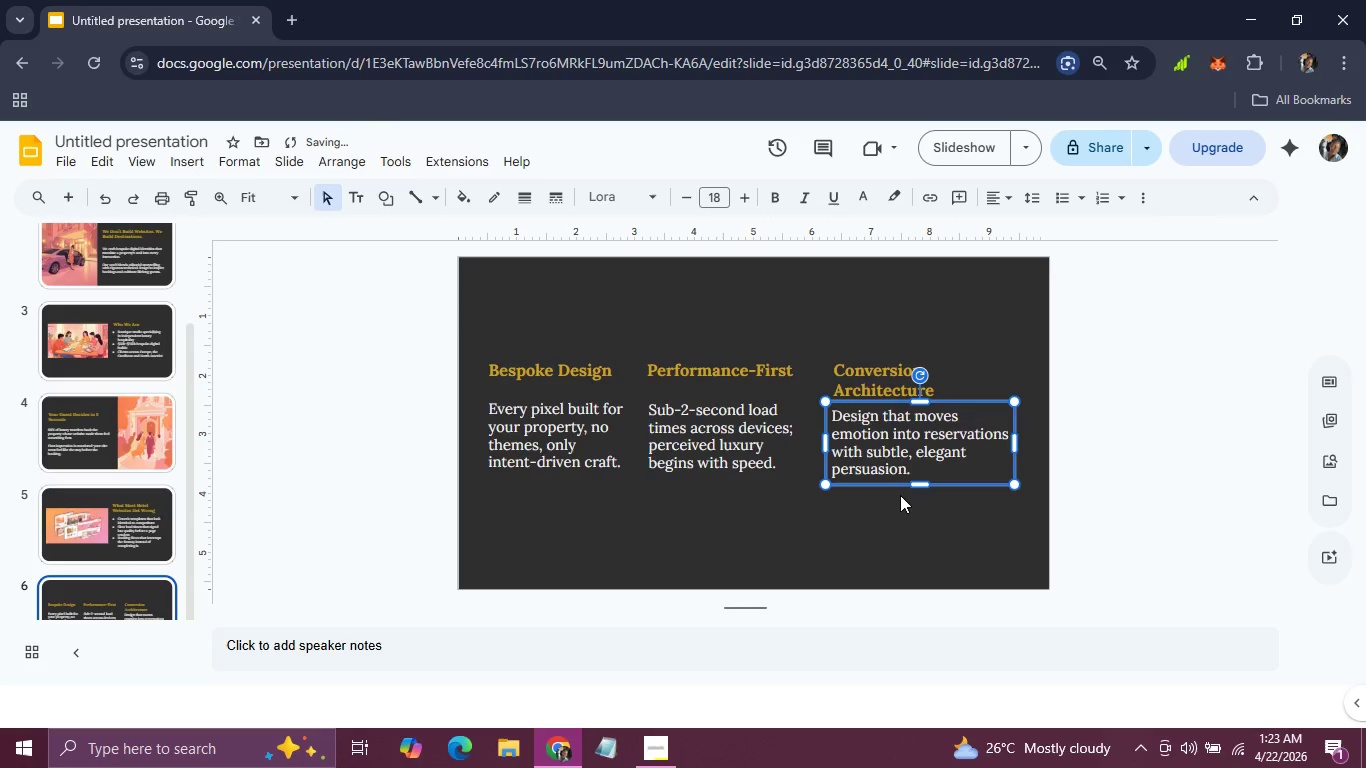 
key(ArrowUp)
 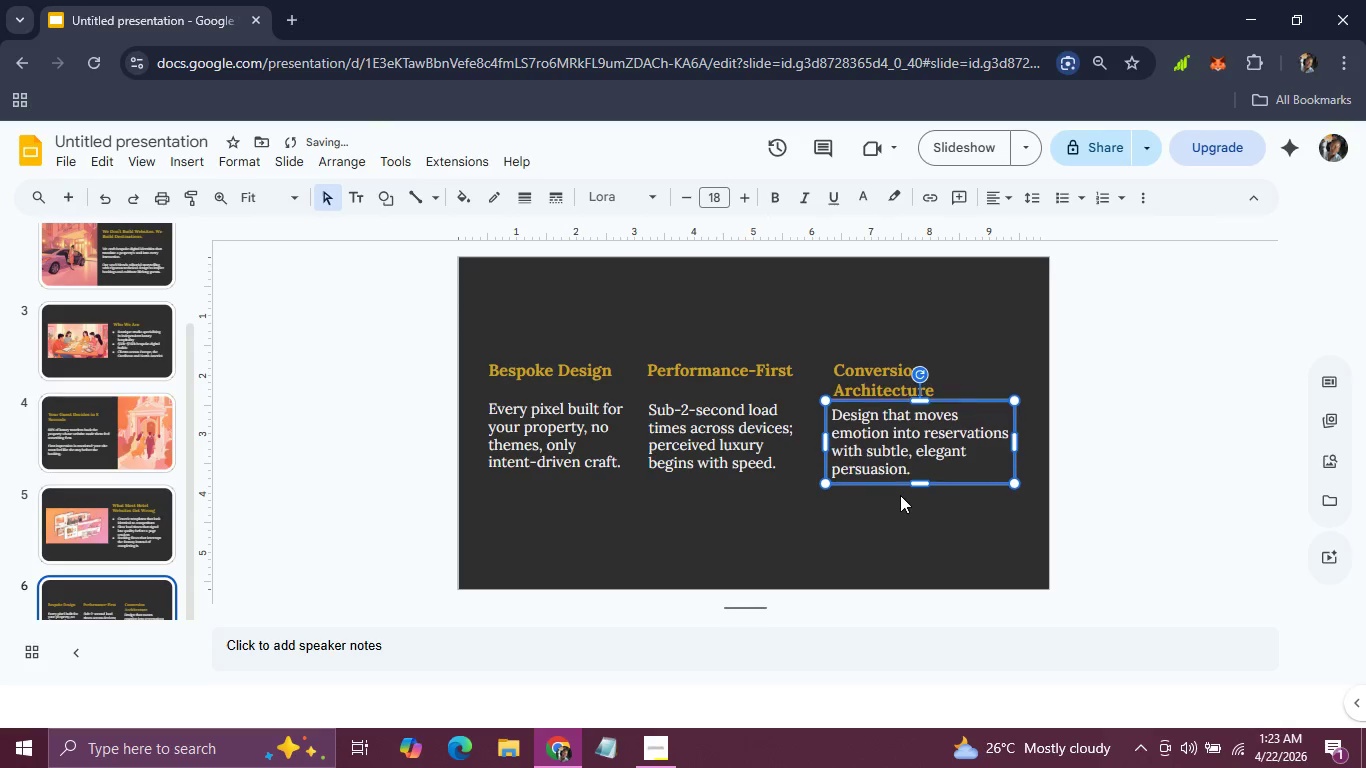 
key(ArrowUp)
 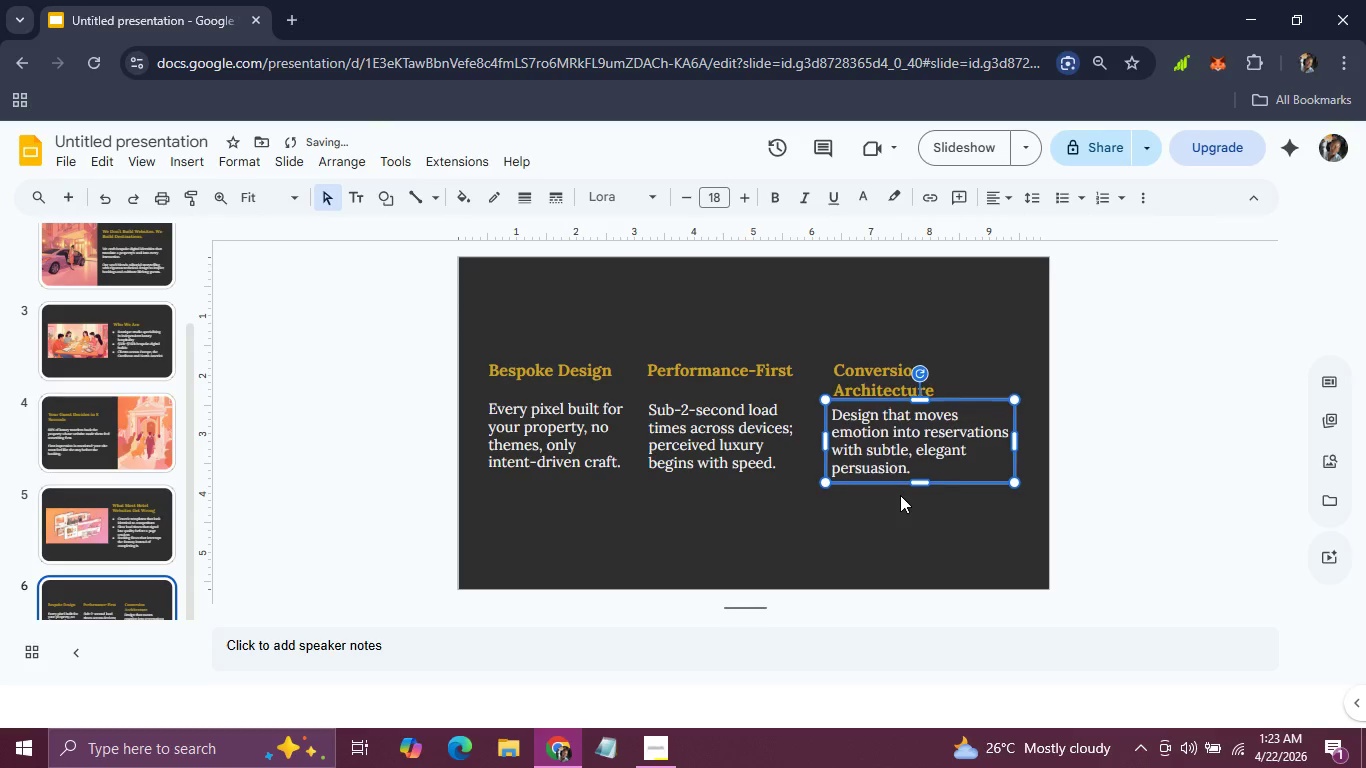 
key(ArrowUp)
 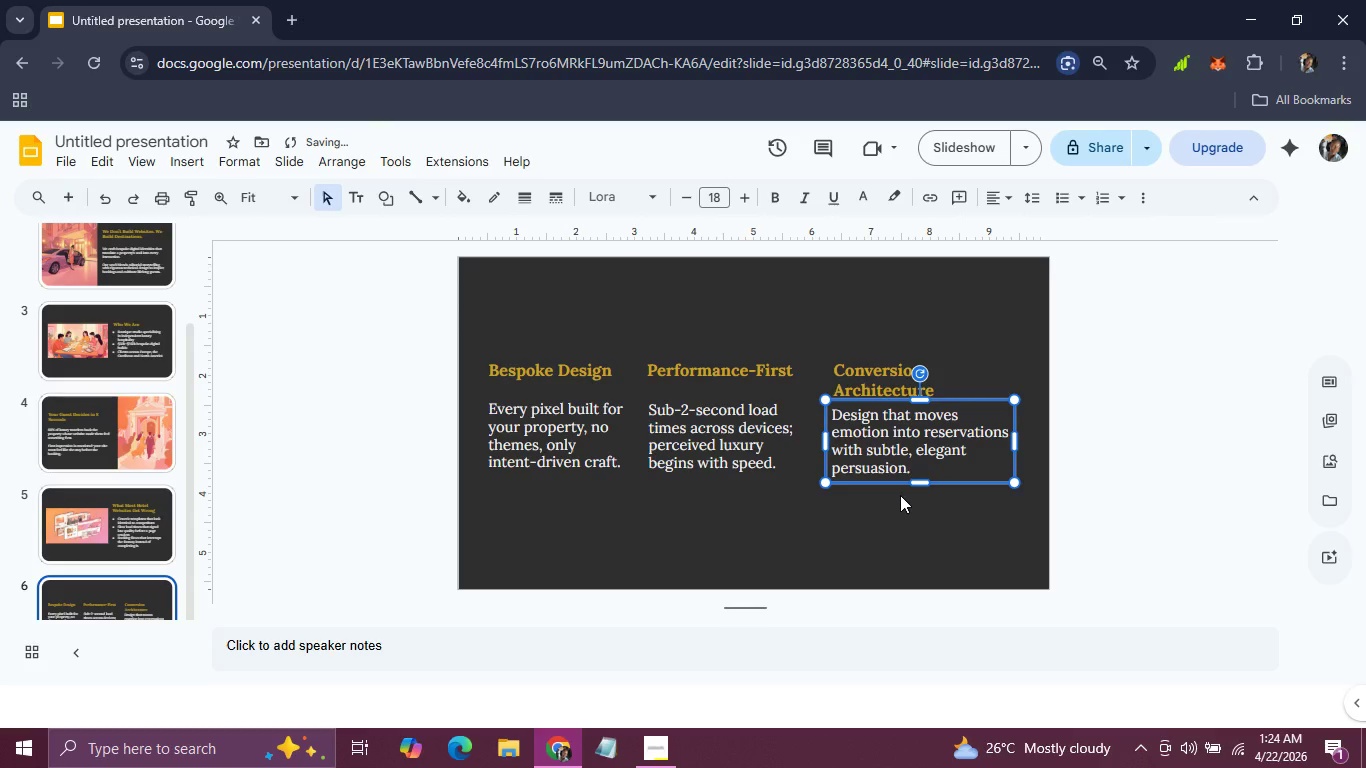 
key(ArrowUp)
 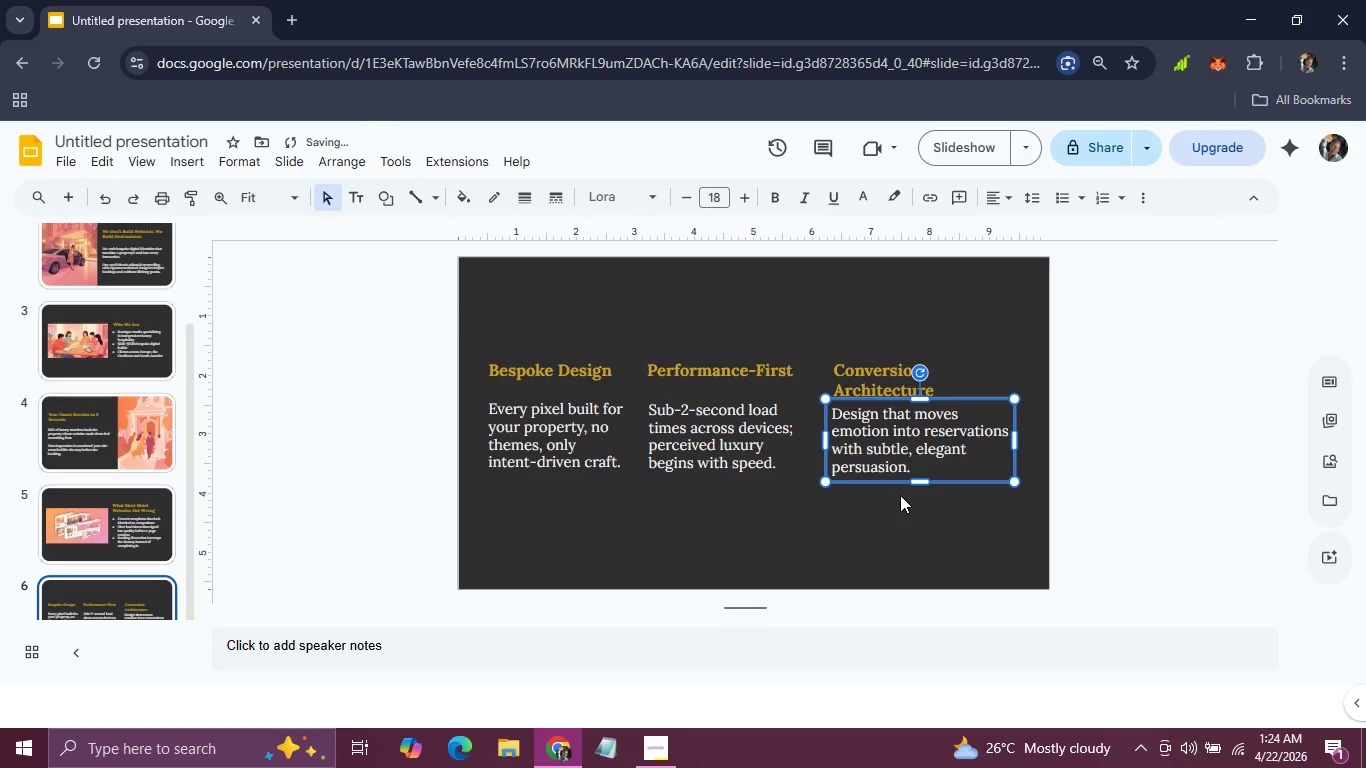 
hold_key(key=ArrowUp, duration=0.33)
 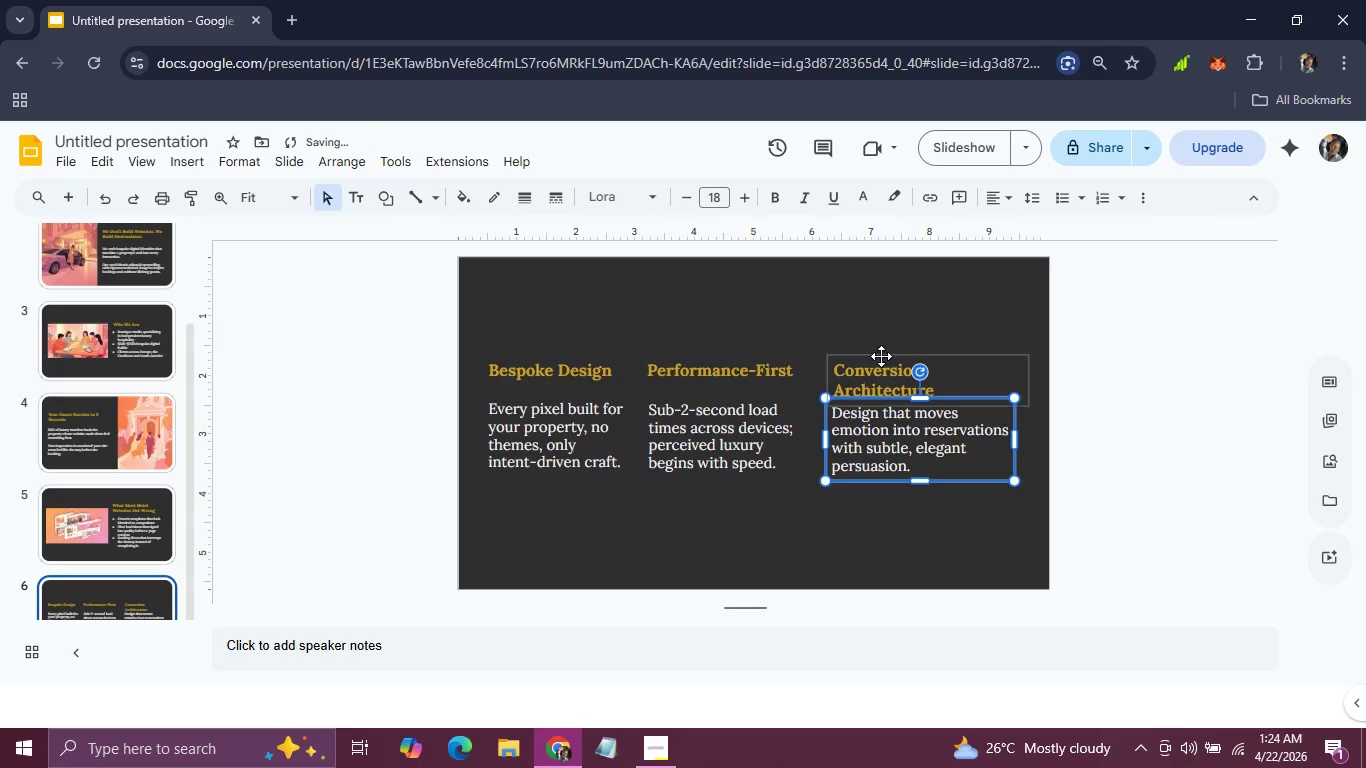 
left_click([881, 356])
 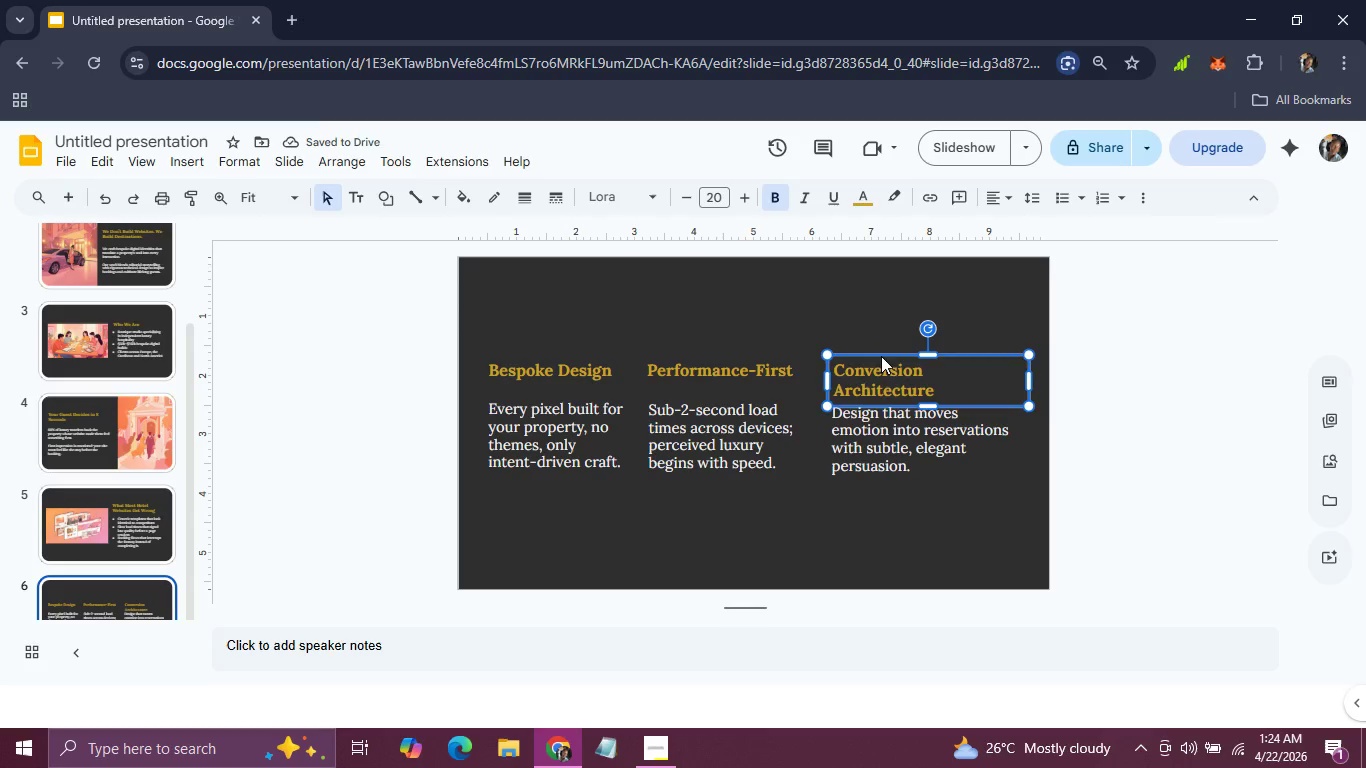 
hold_key(key=ArrowUp, duration=0.66)
 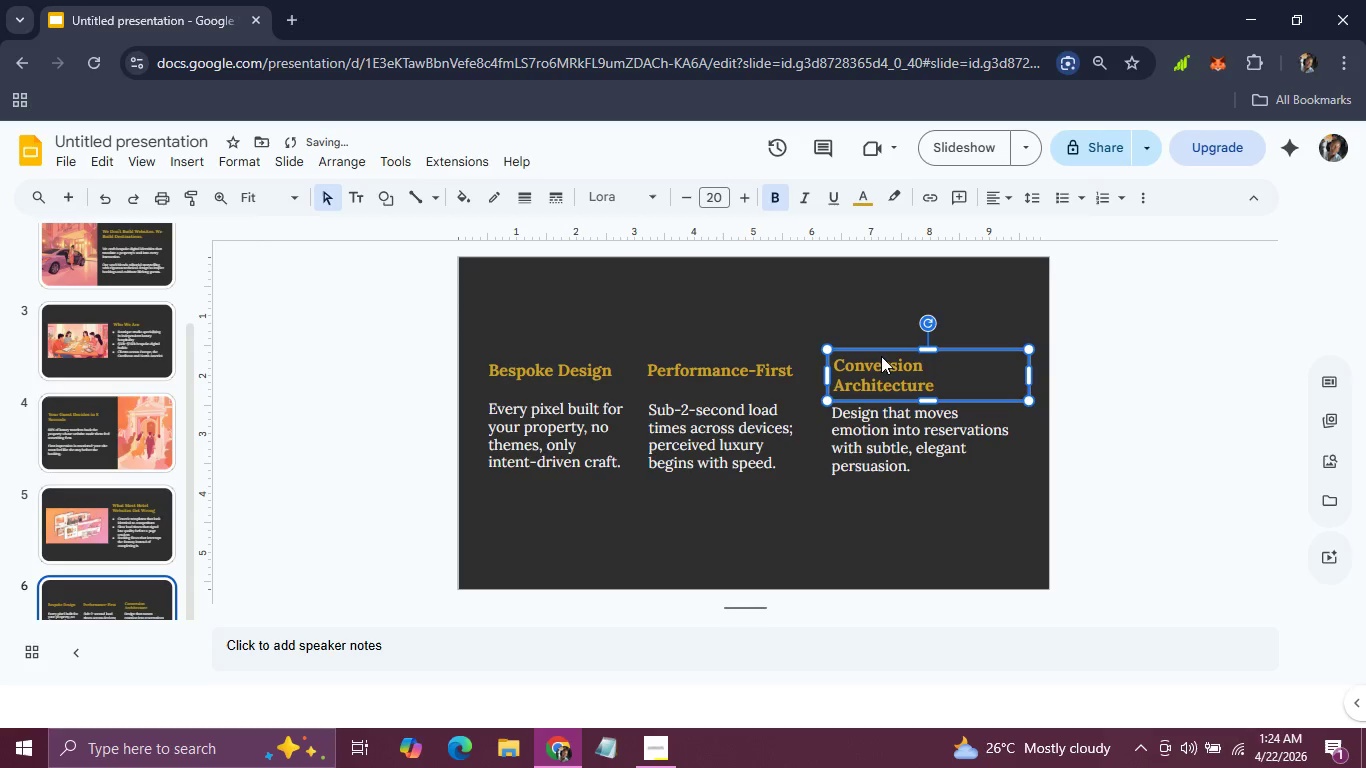 
key(ArrowUp)
 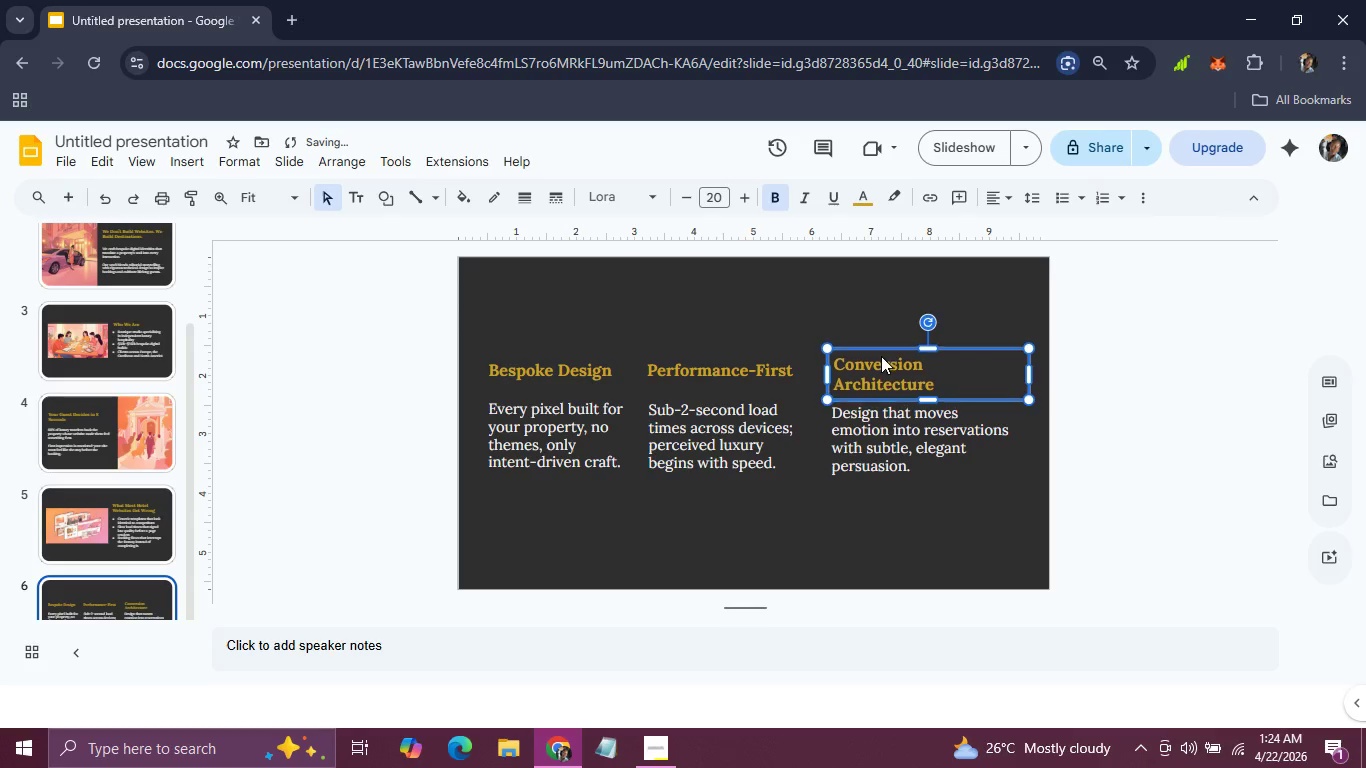 
key(ArrowUp)
 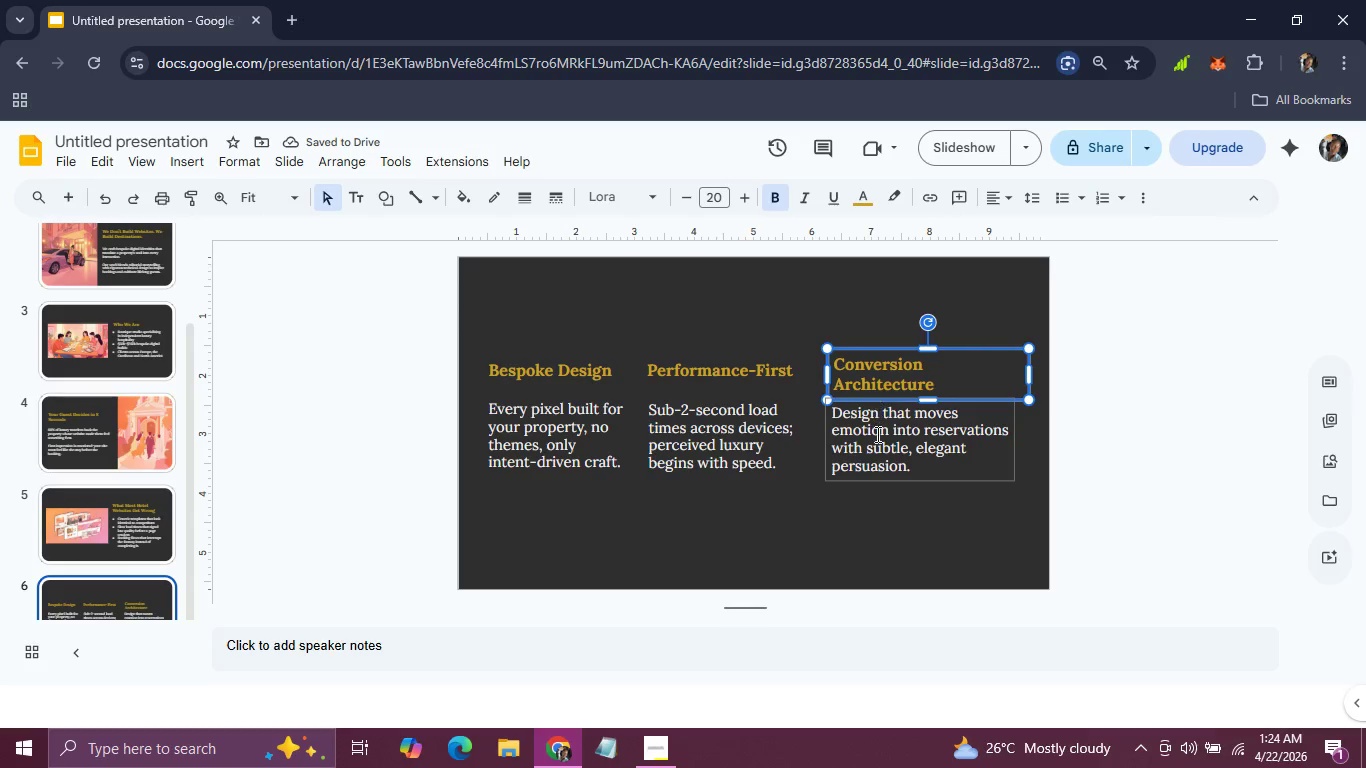 
left_click([880, 498])
 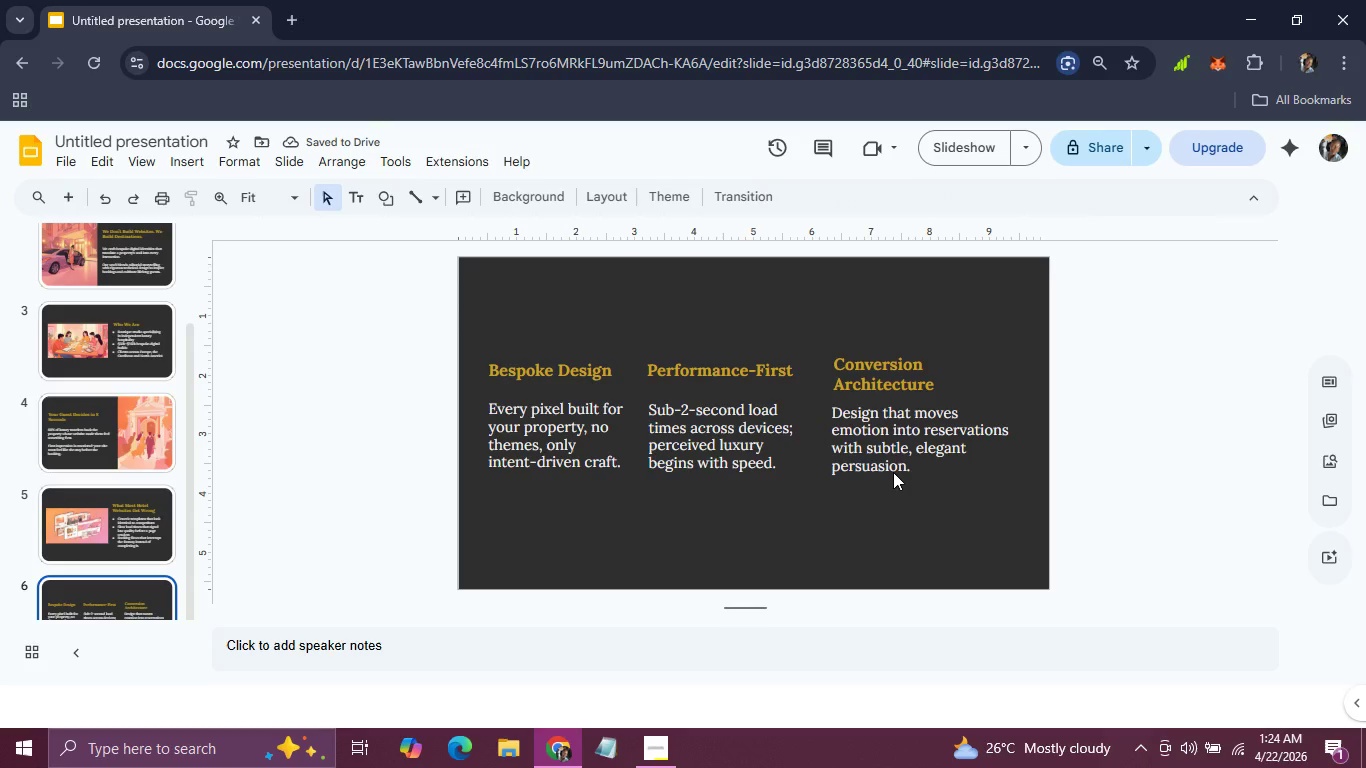 
left_click([893, 472])
 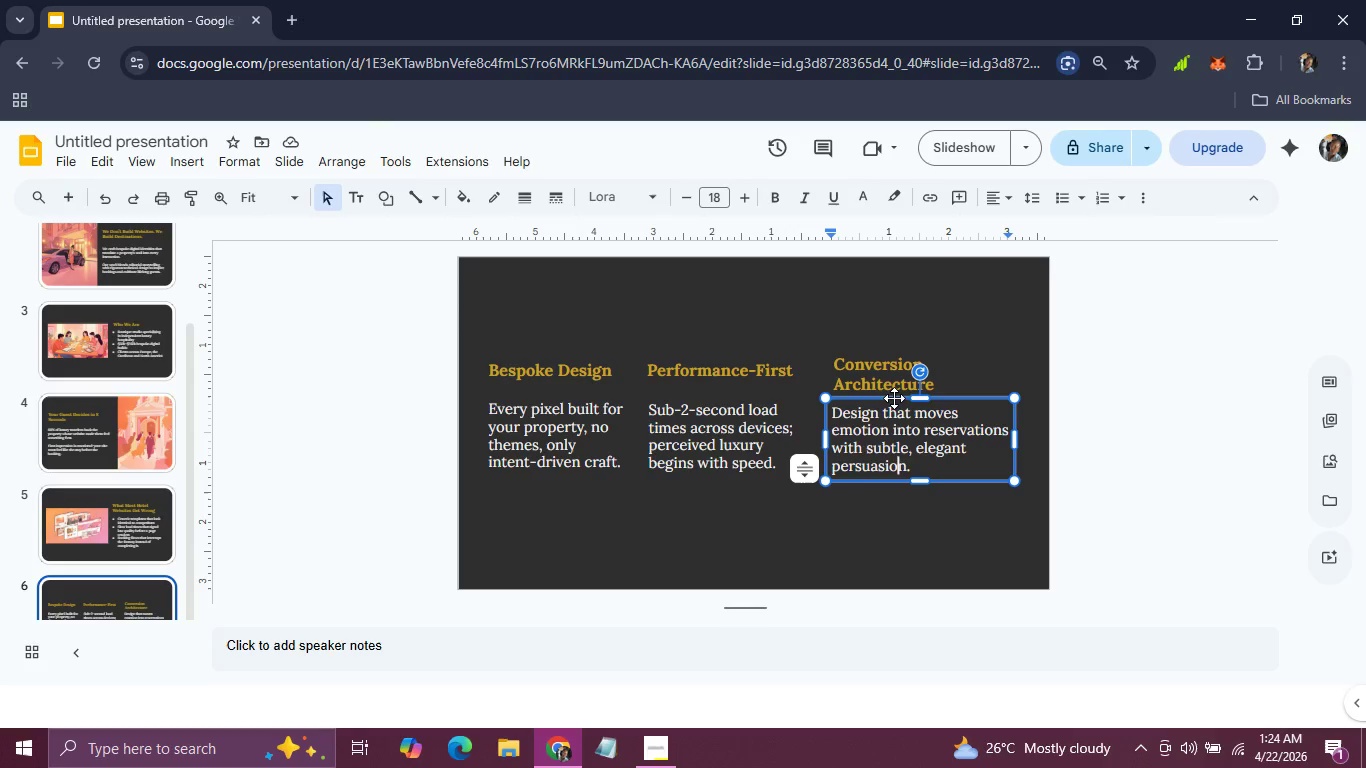 
left_click([894, 398])
 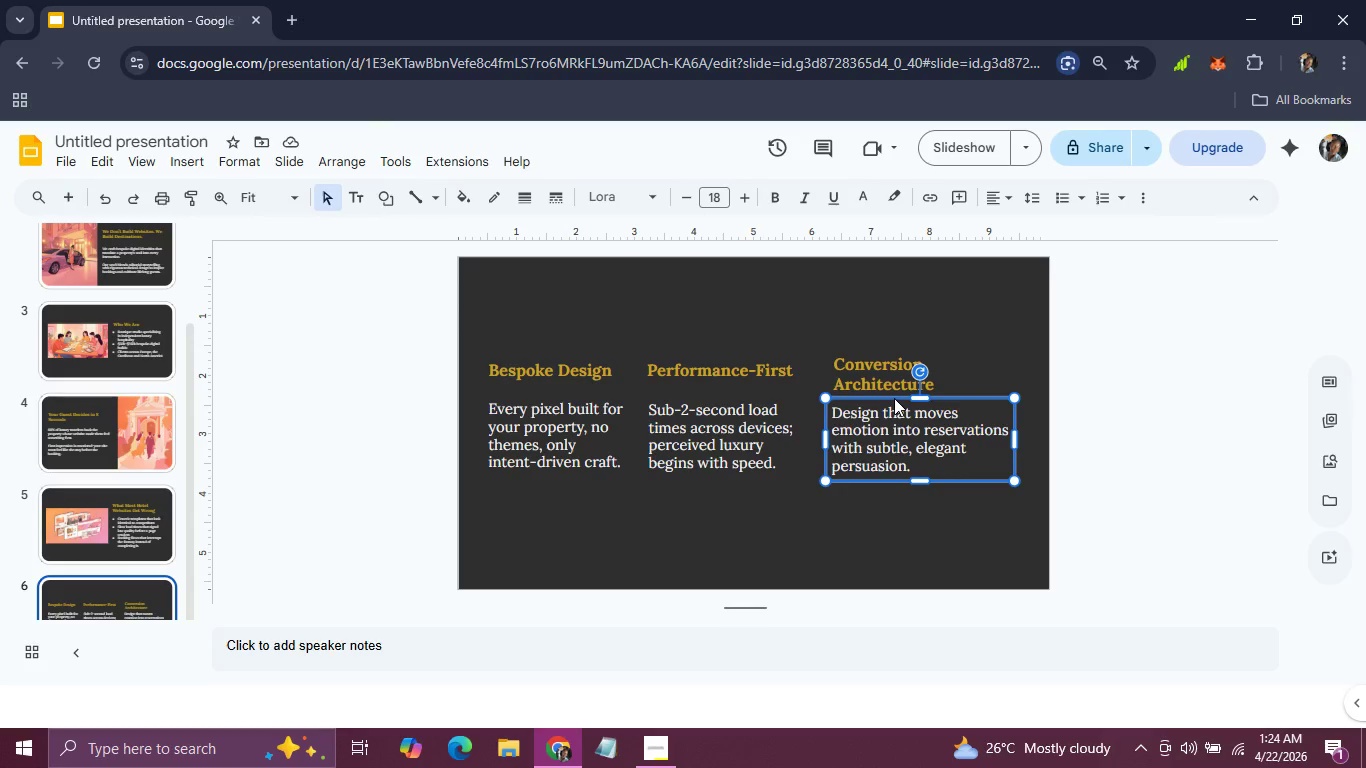 
hold_key(key=ArrowUp, duration=0.56)
 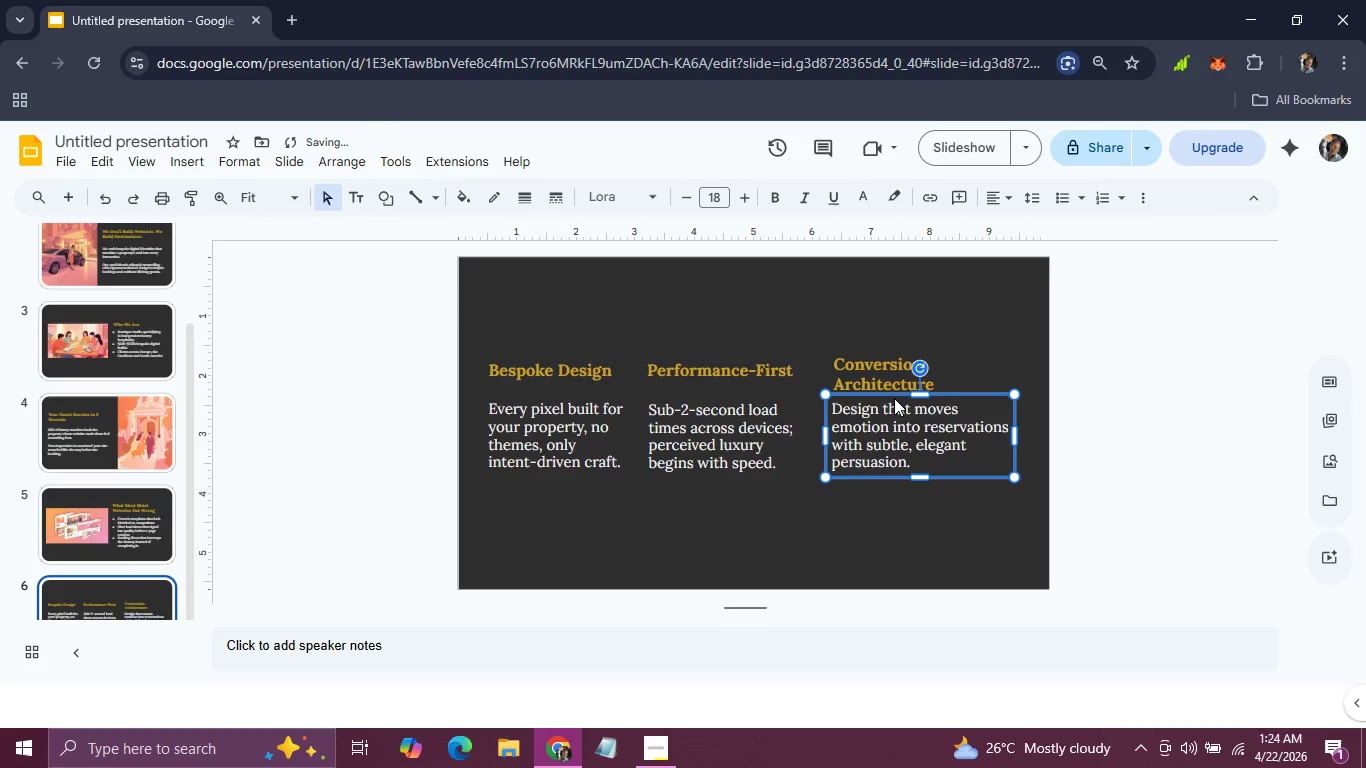 
key(ArrowUp)
 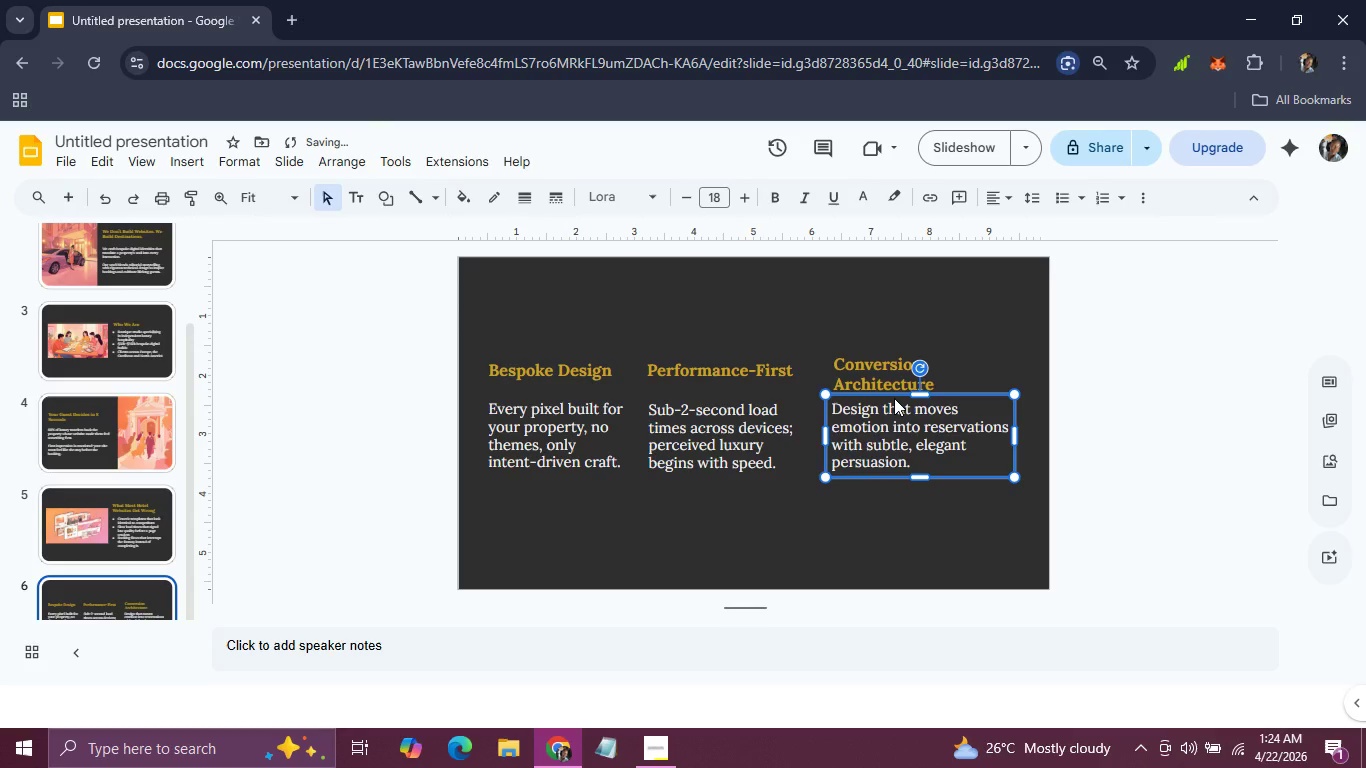 
key(ArrowRight)
 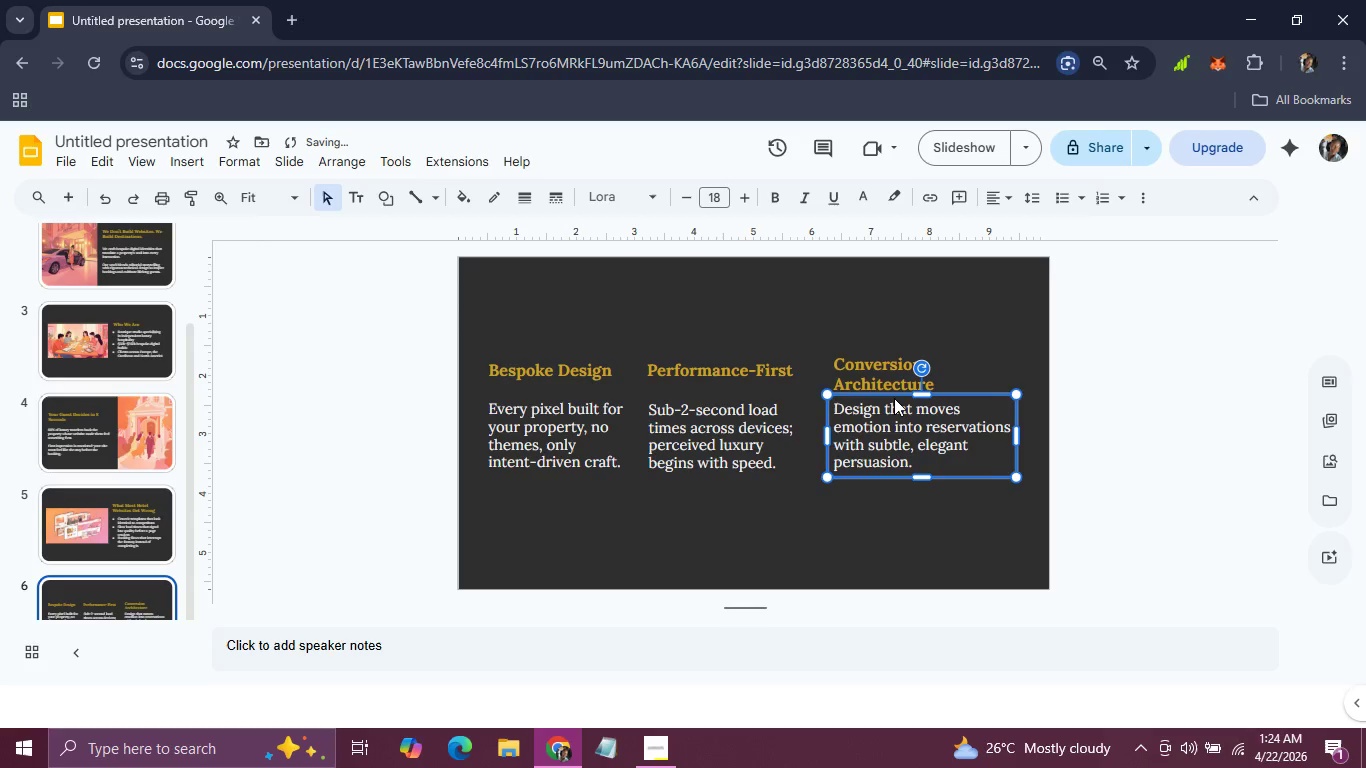 
key(ArrowRight)
 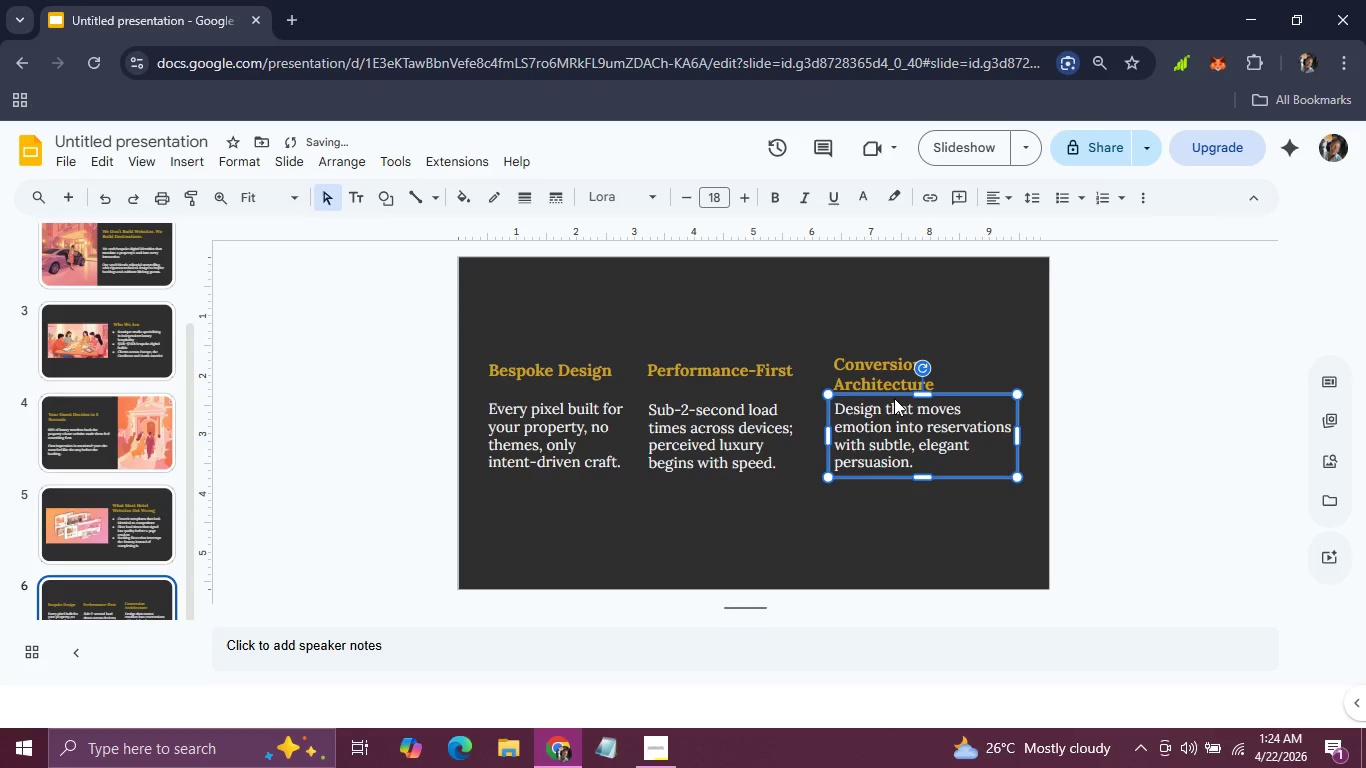 
key(ArrowRight)
 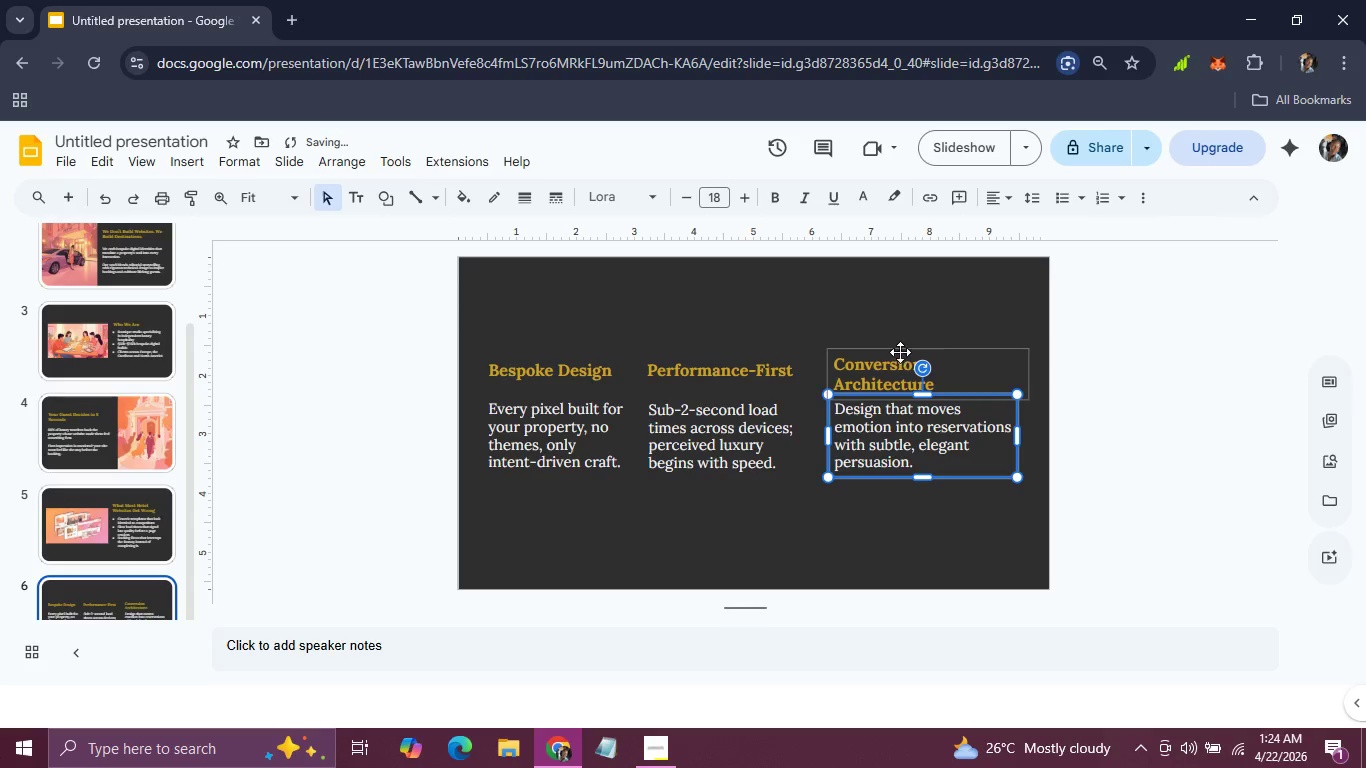 
left_click([900, 350])
 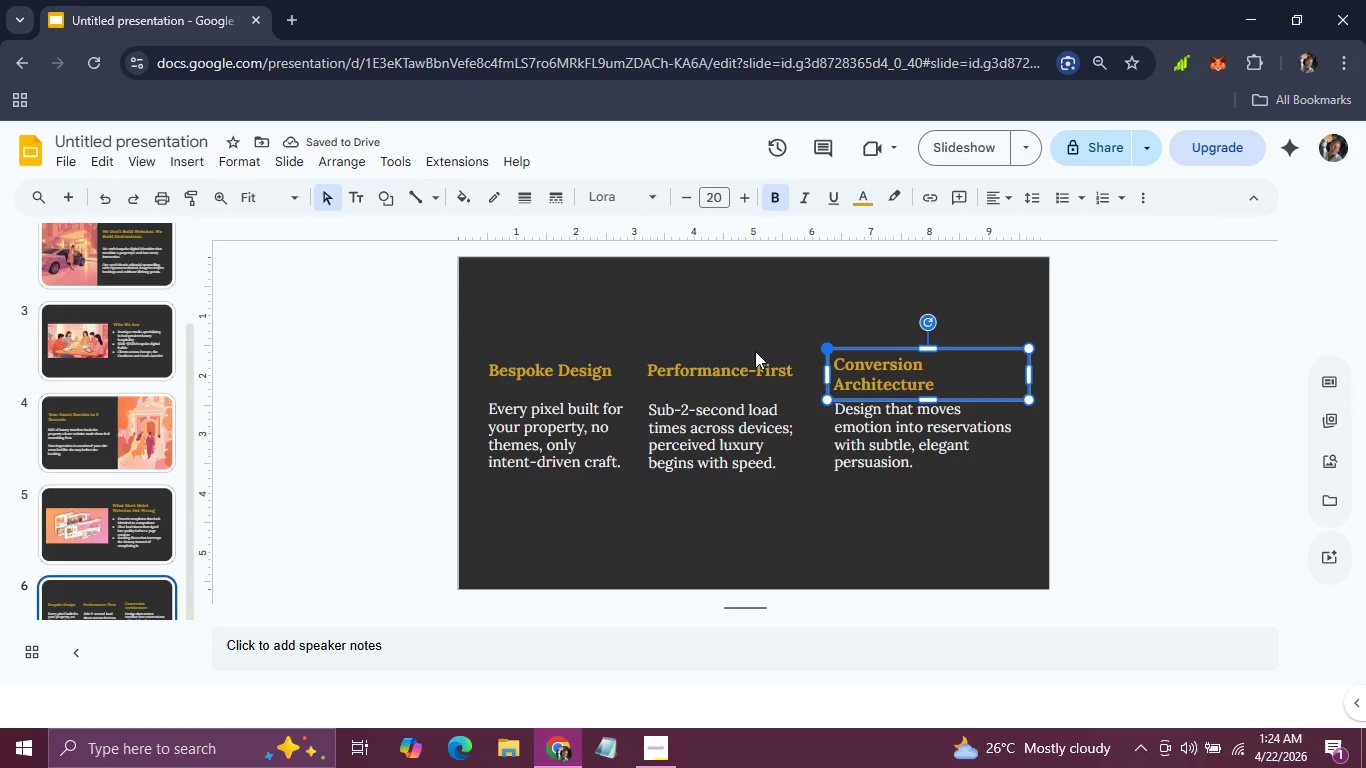 
left_click([745, 358])
 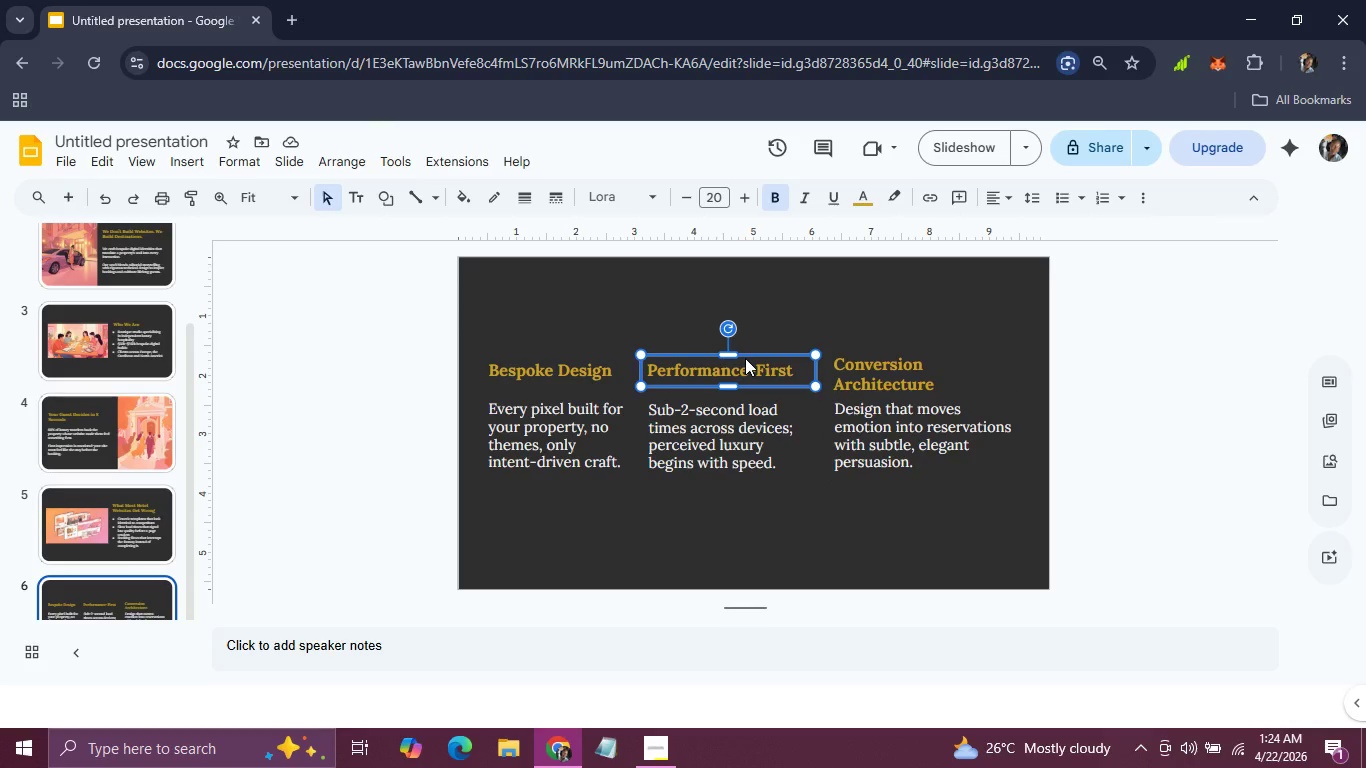 
key(ArrowUp)
 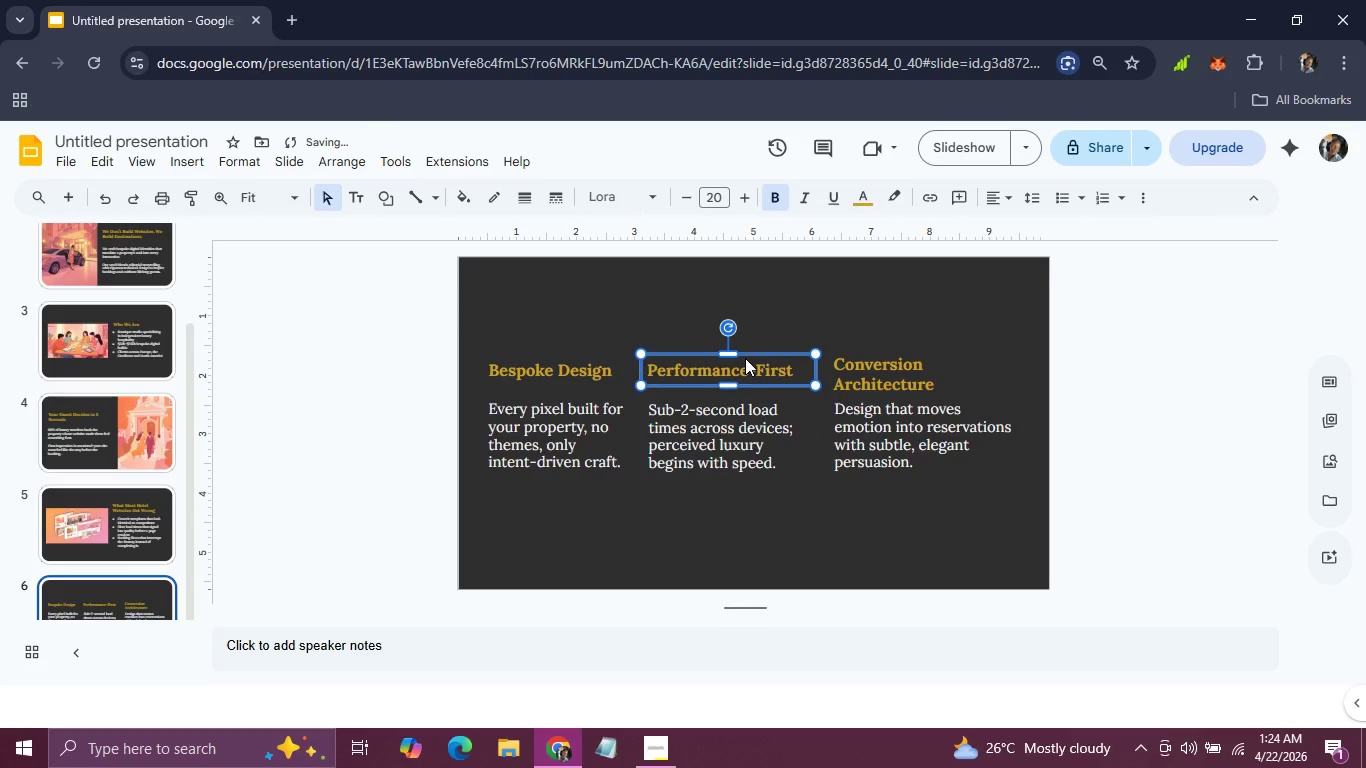 
key(ArrowUp)
 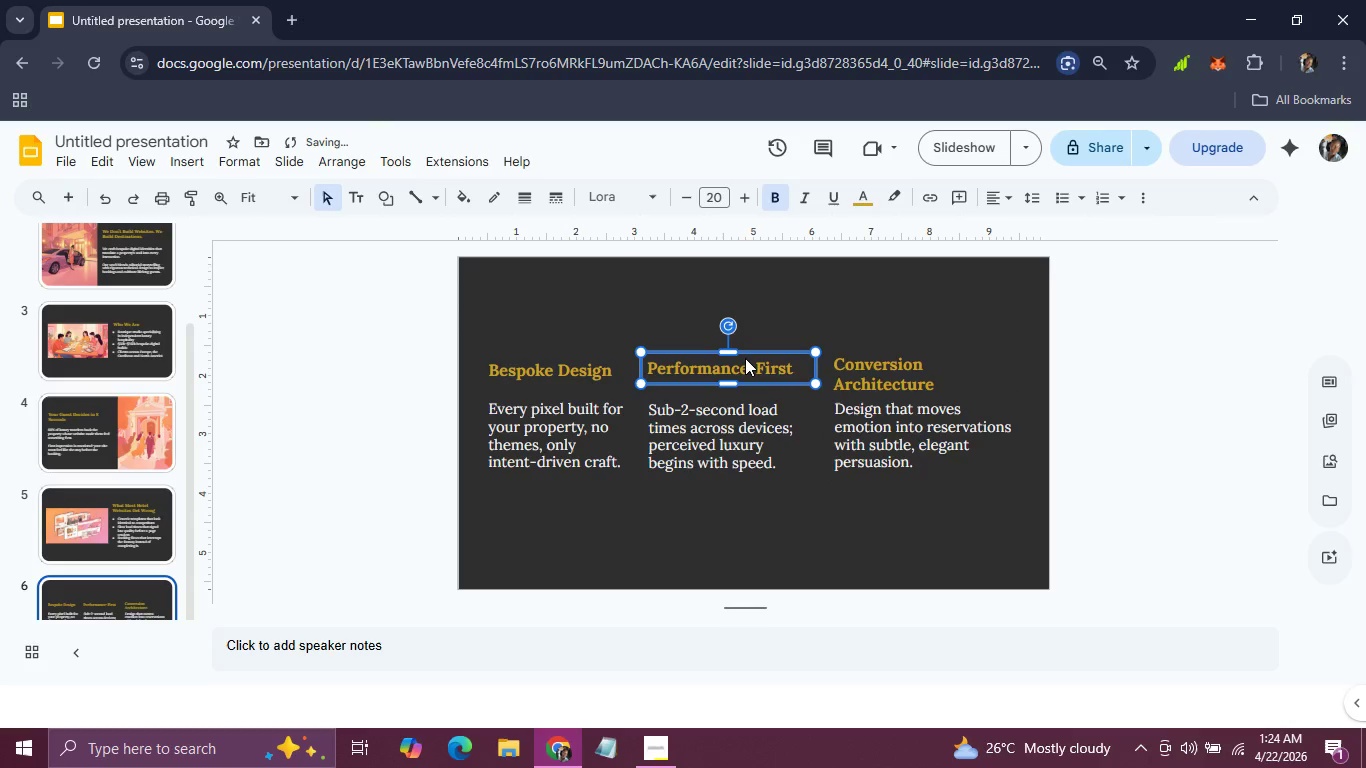 
key(ArrowUp)
 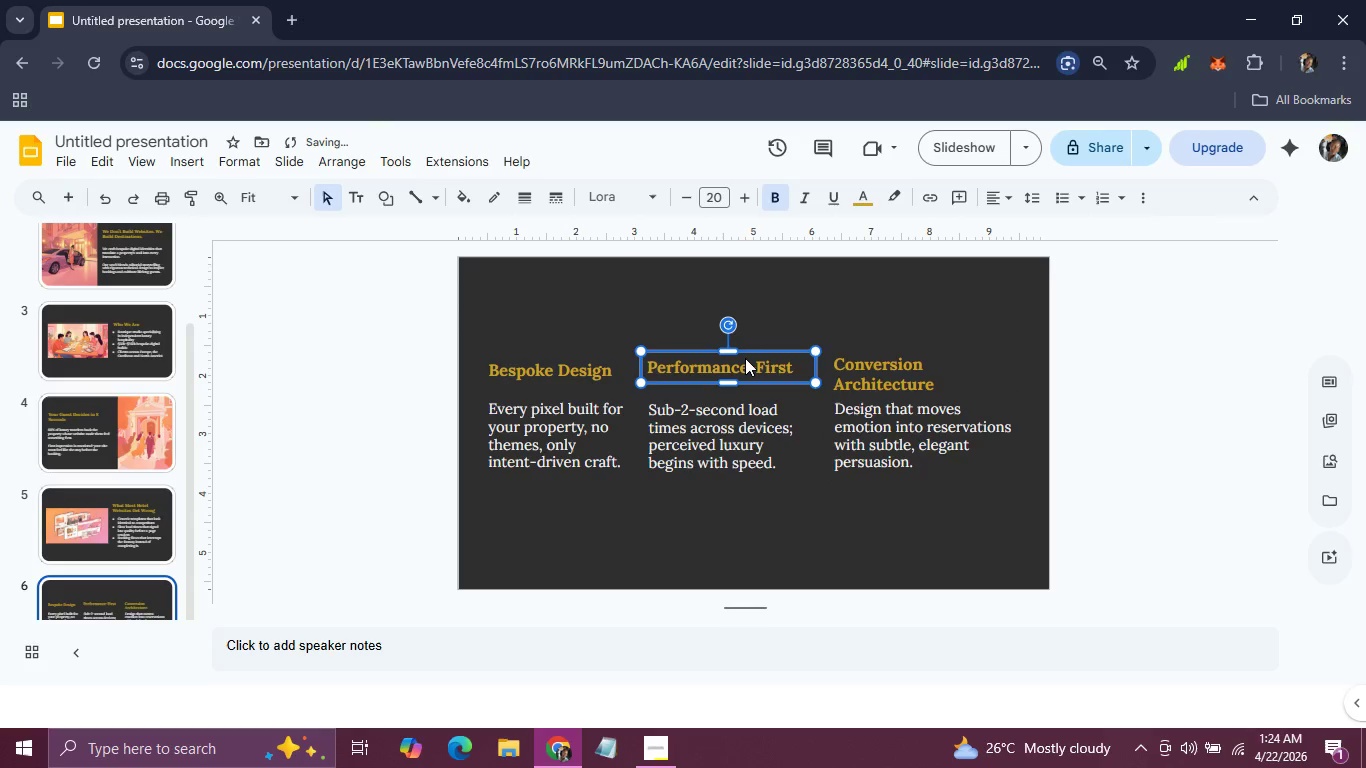 
key(ArrowUp)
 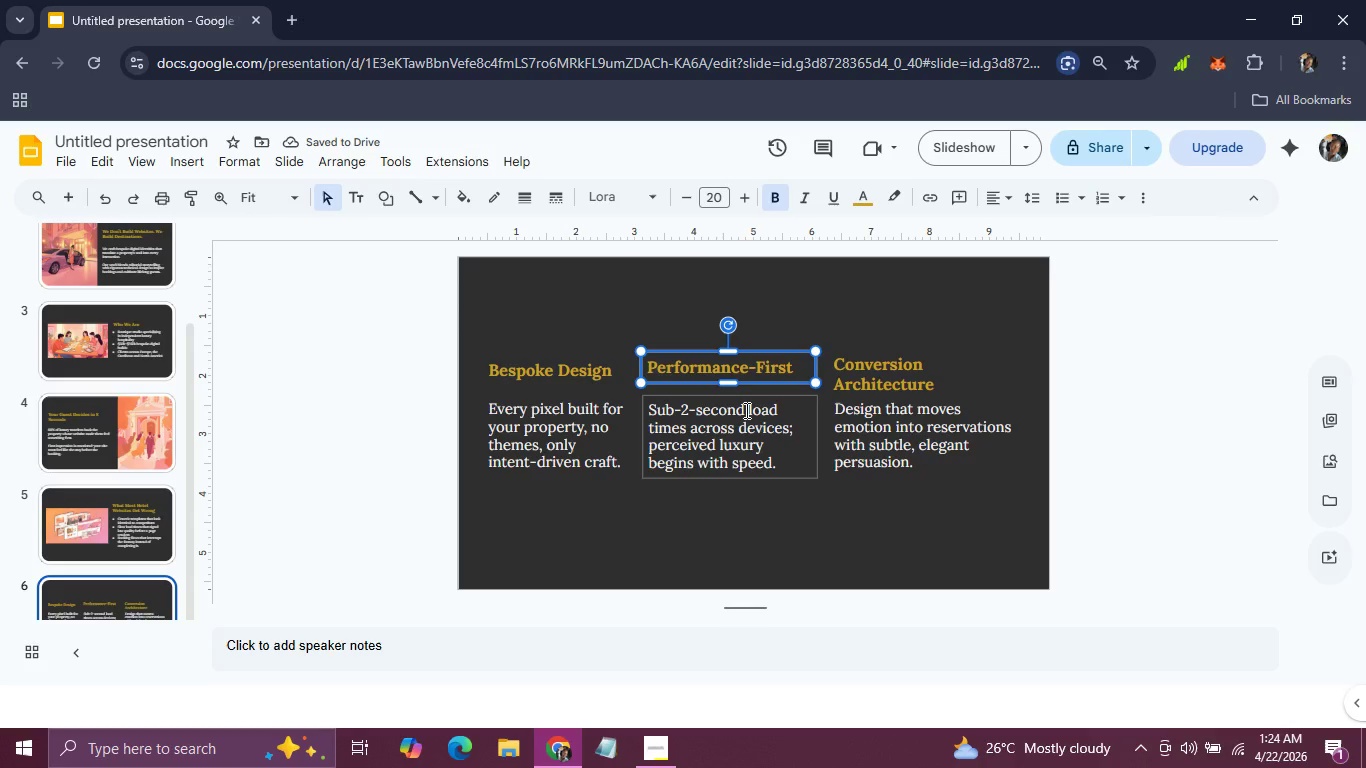 
hold_key(key=ShiftLeft, duration=0.52)
left_click([745, 410])
 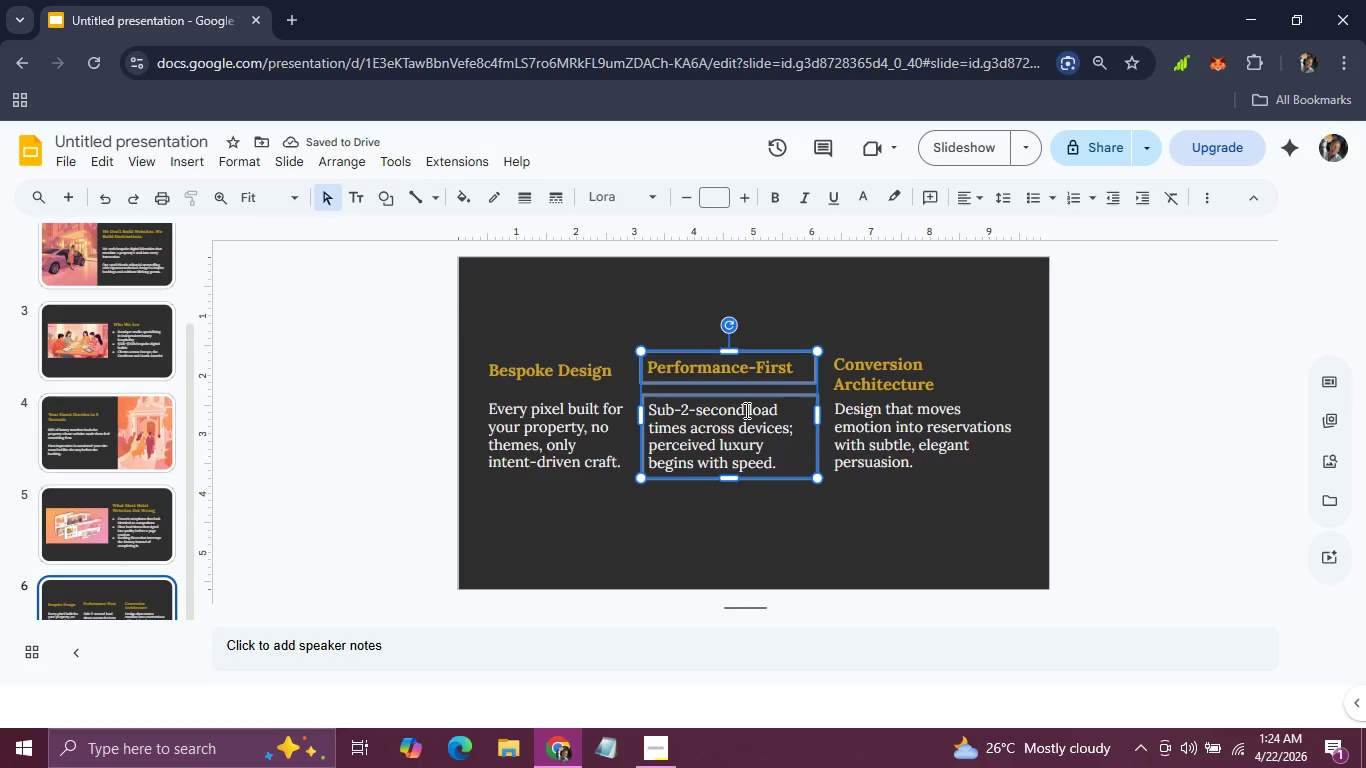 
key(ArrowRight)
 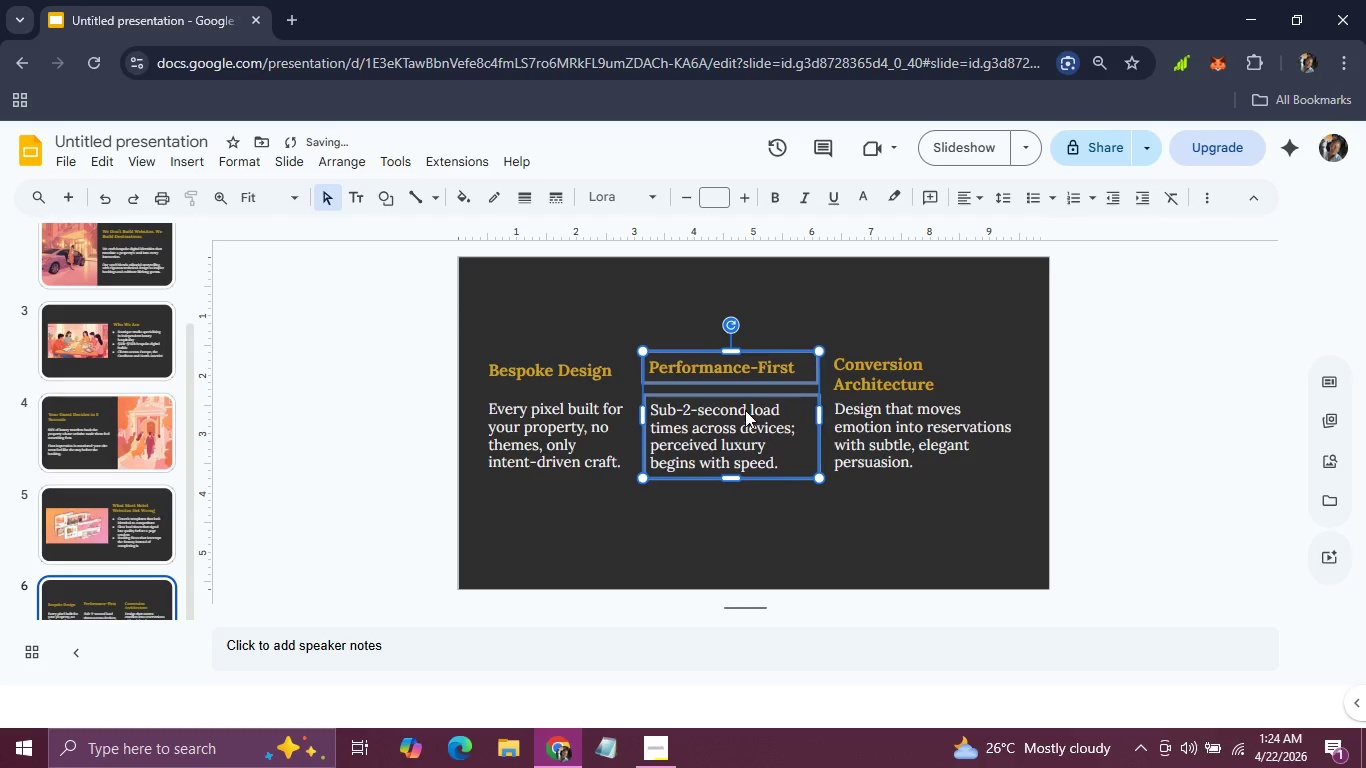 
key(ArrowRight)
 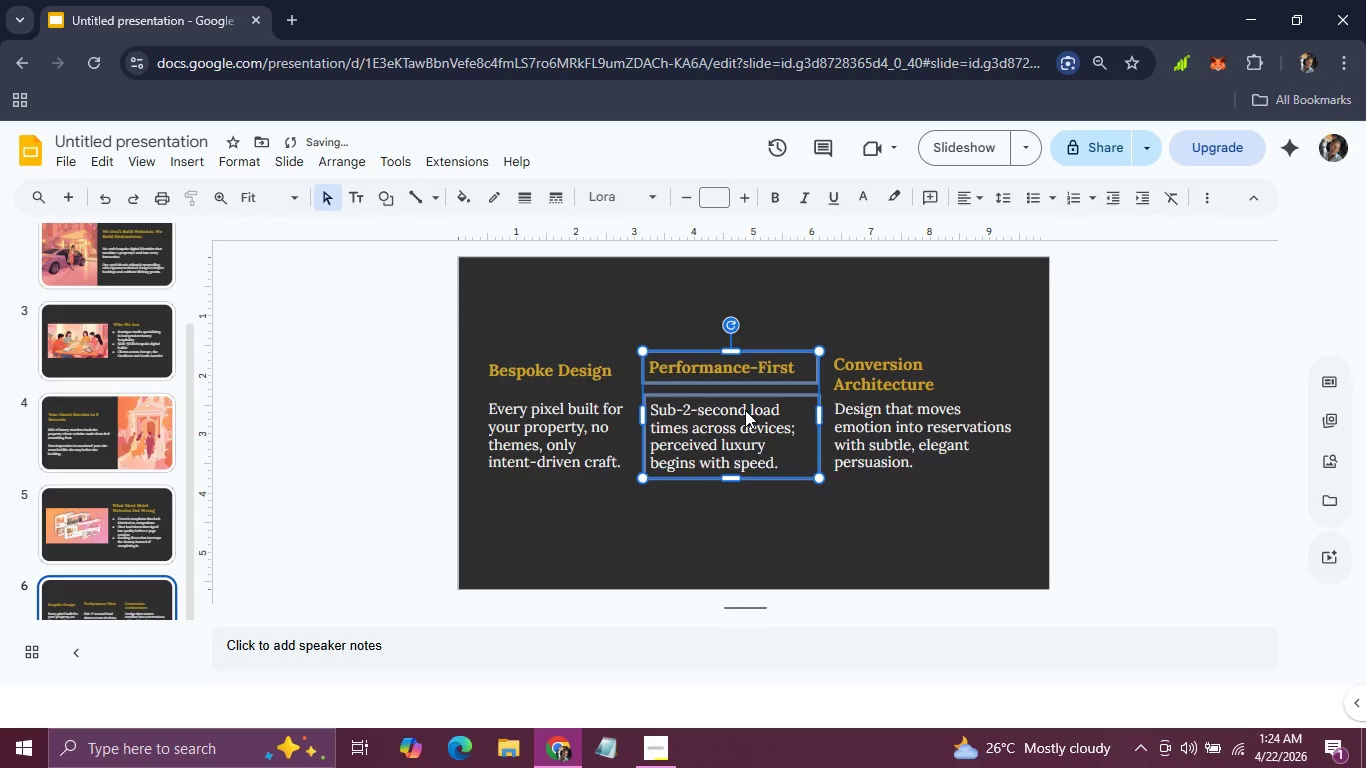 
key(ArrowRight)
 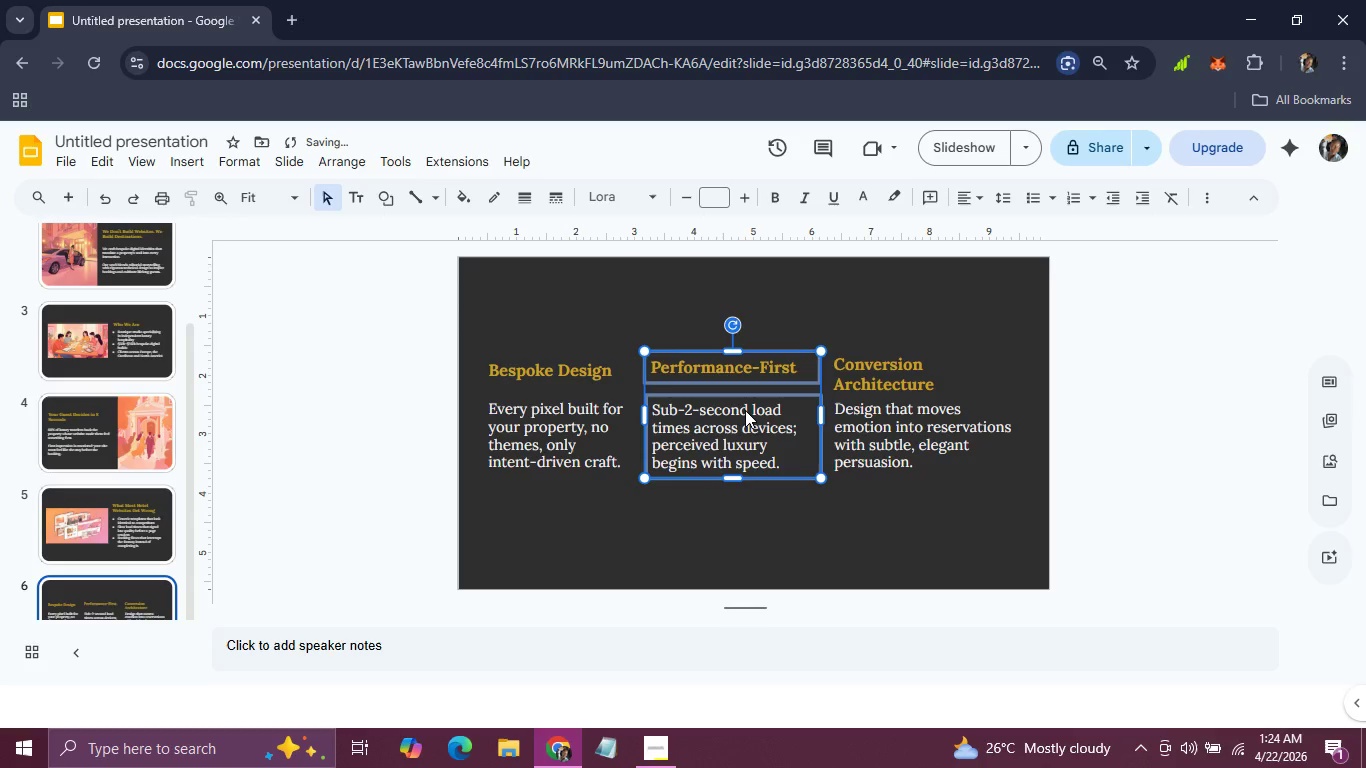 
key(ArrowRight)
 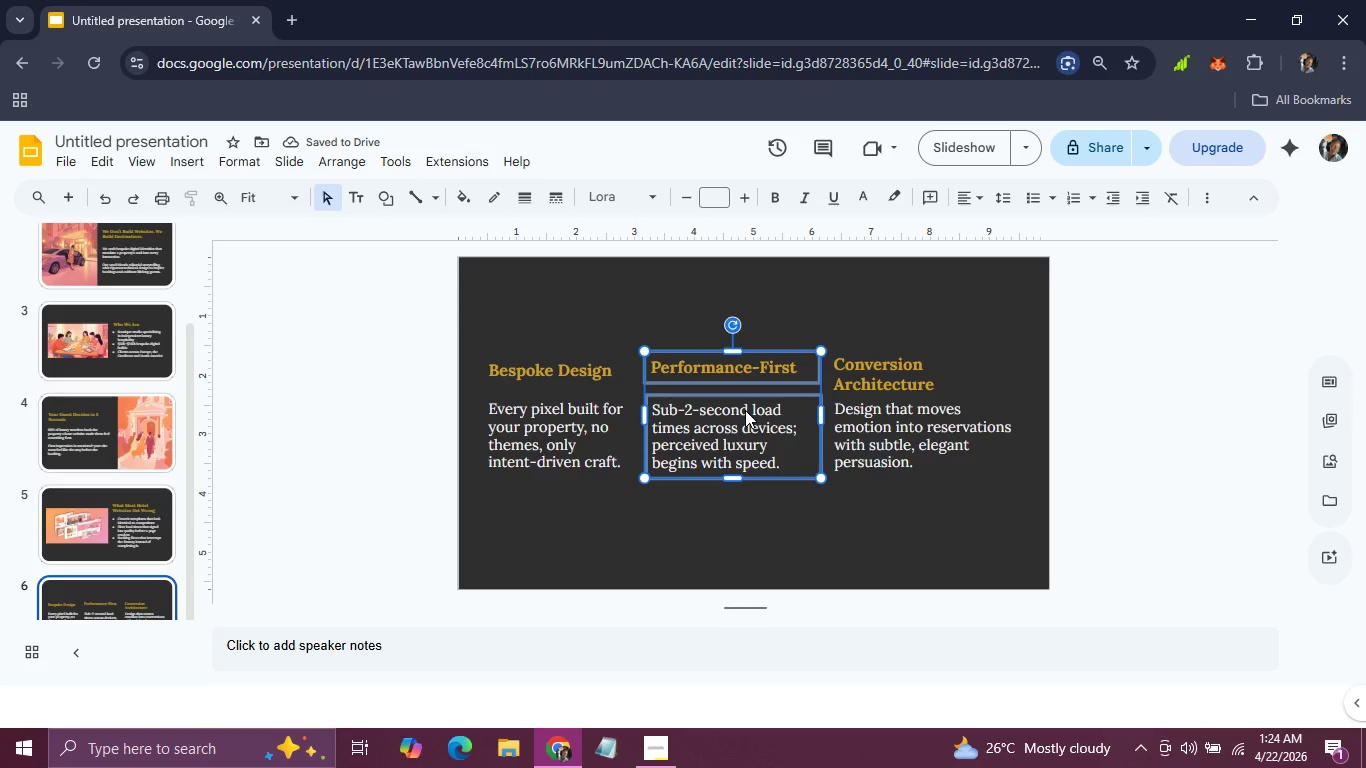 
wait(5.38)
 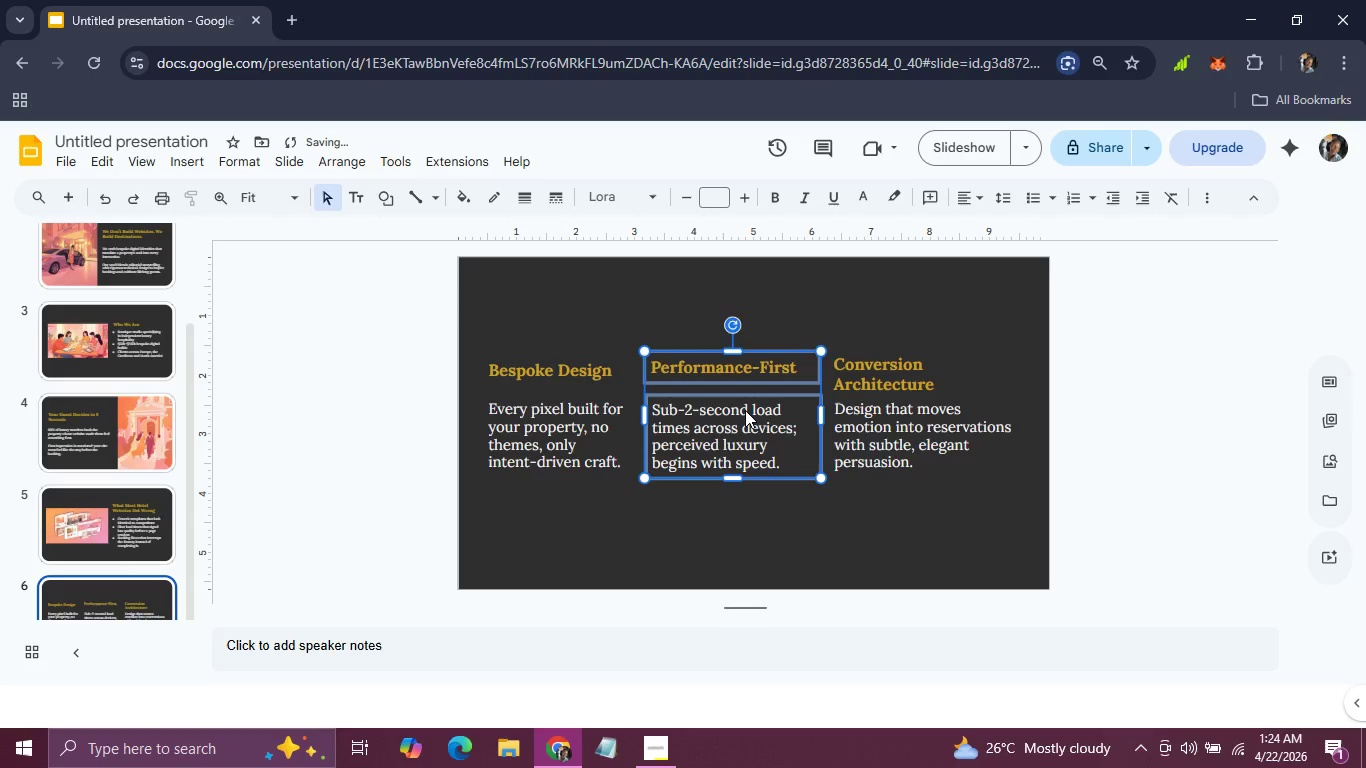 
left_click([1144, 442])
 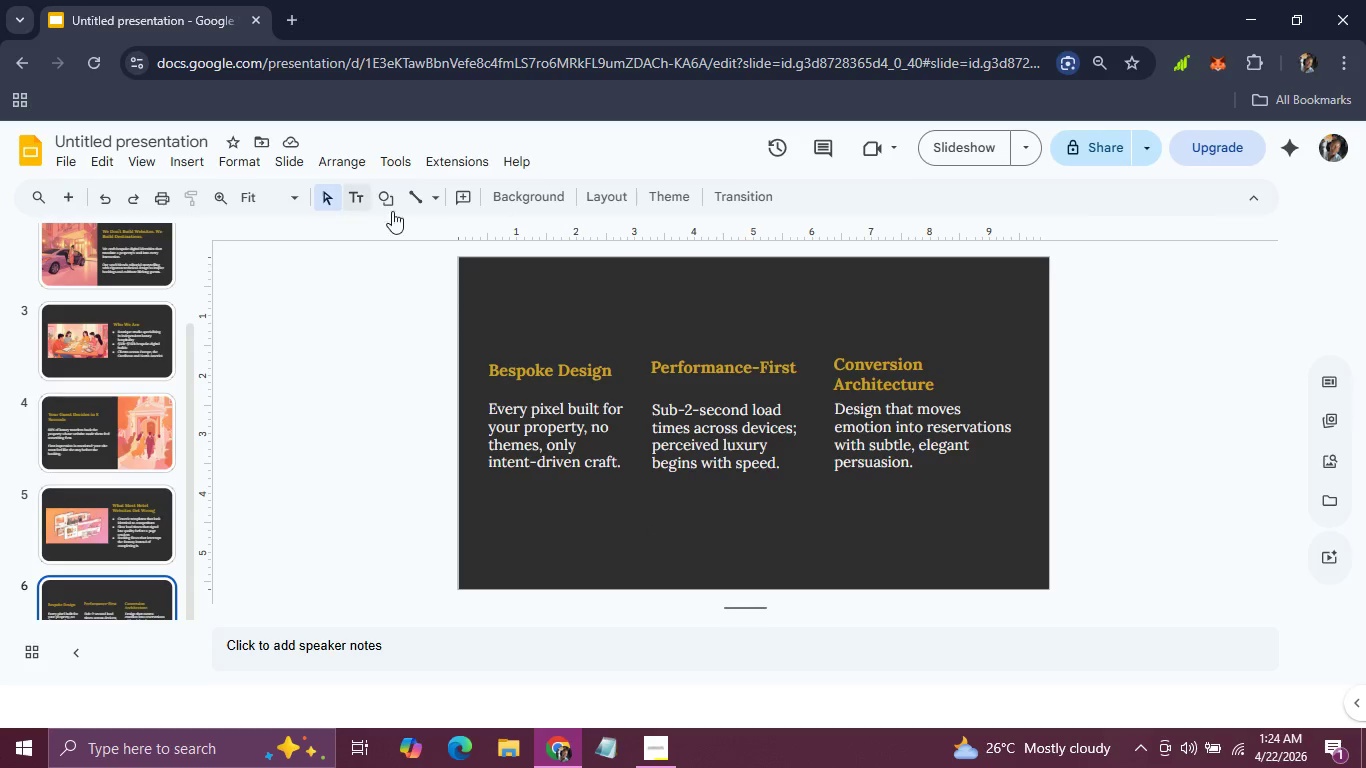 
left_click([425, 202])
 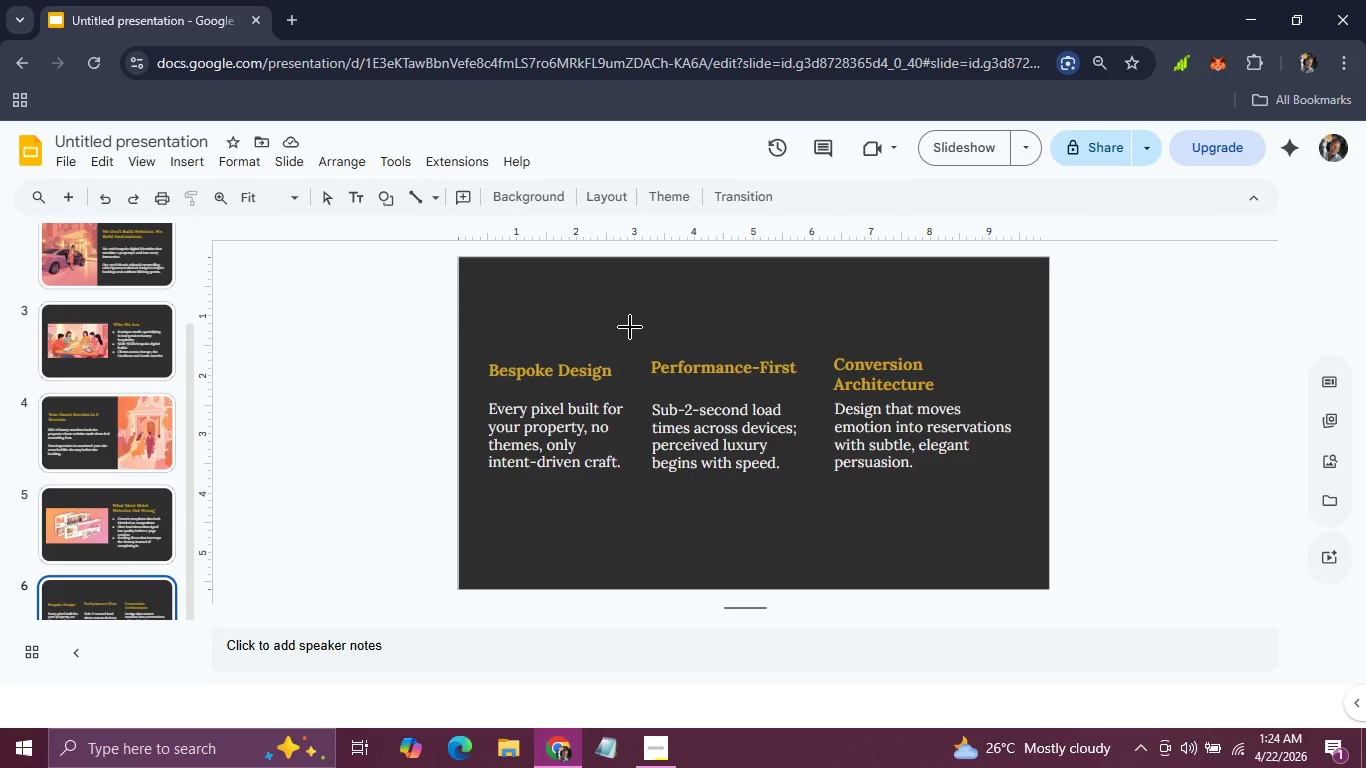 
left_click_drag(start_coordinate=[628, 312], to_coordinate=[634, 513])
 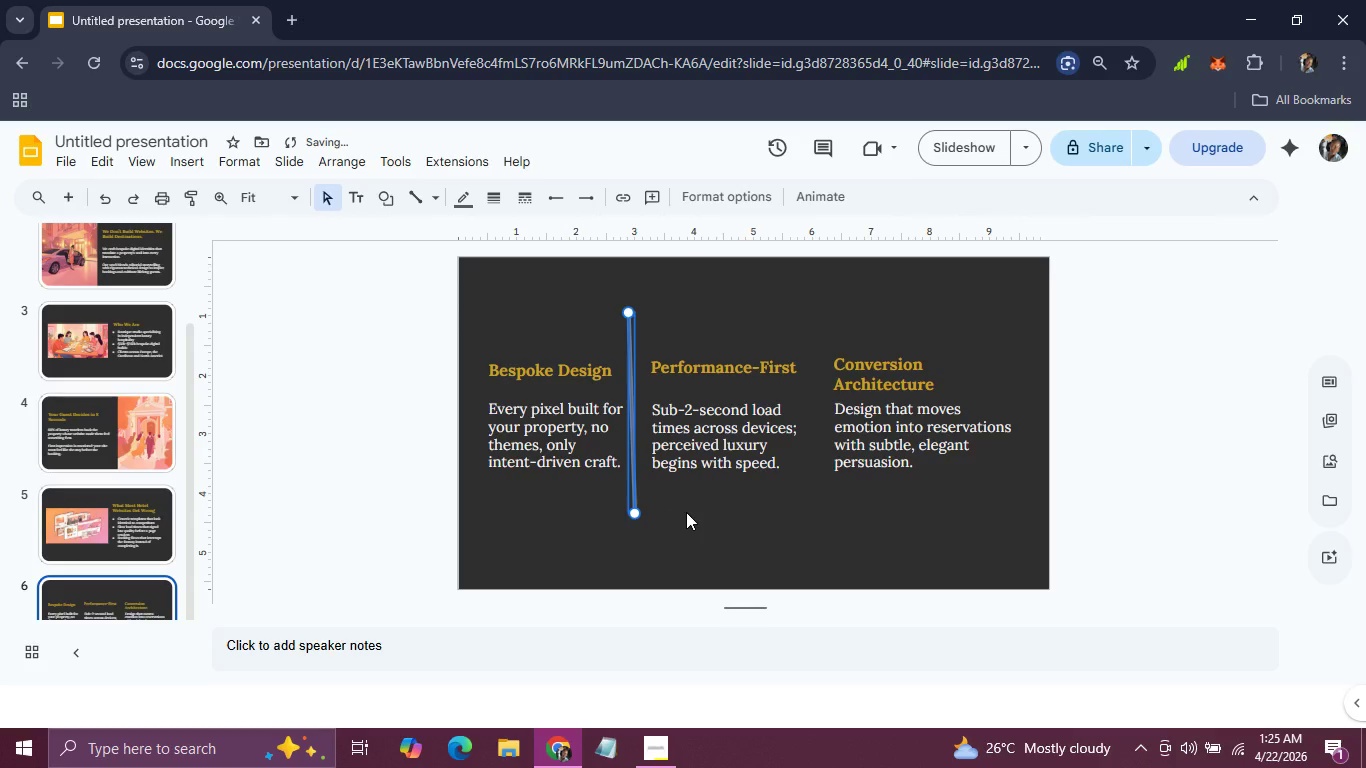 
key(Backspace)
 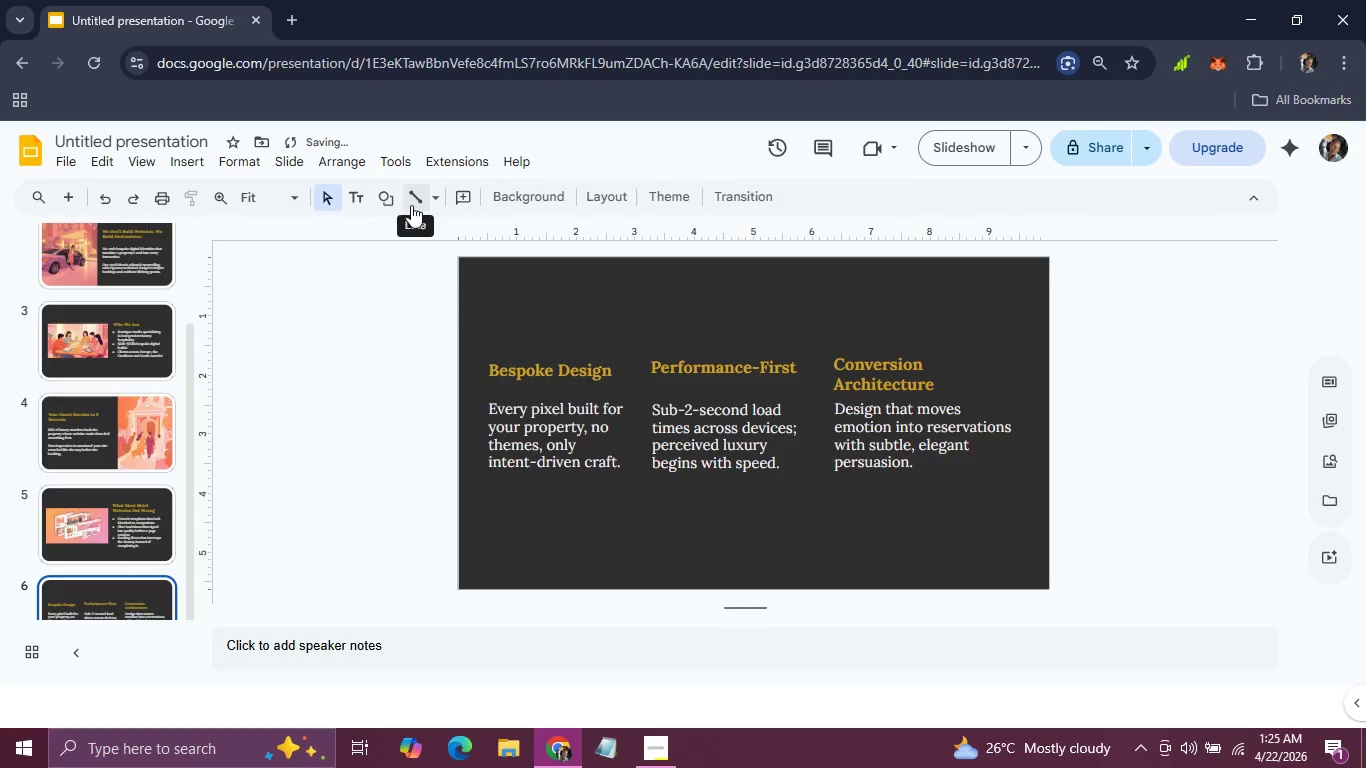 
left_click([415, 203])
 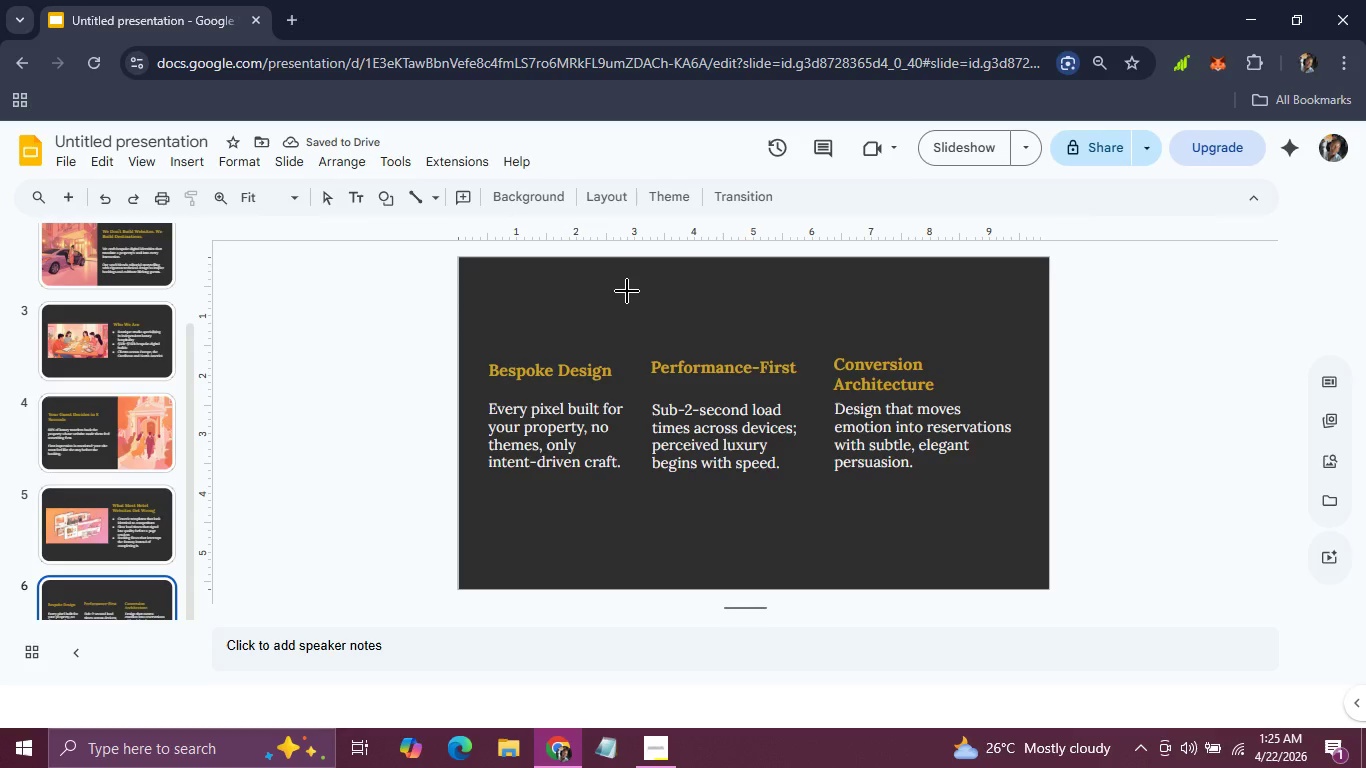 
left_click_drag(start_coordinate=[627, 291], to_coordinate=[636, 549])
 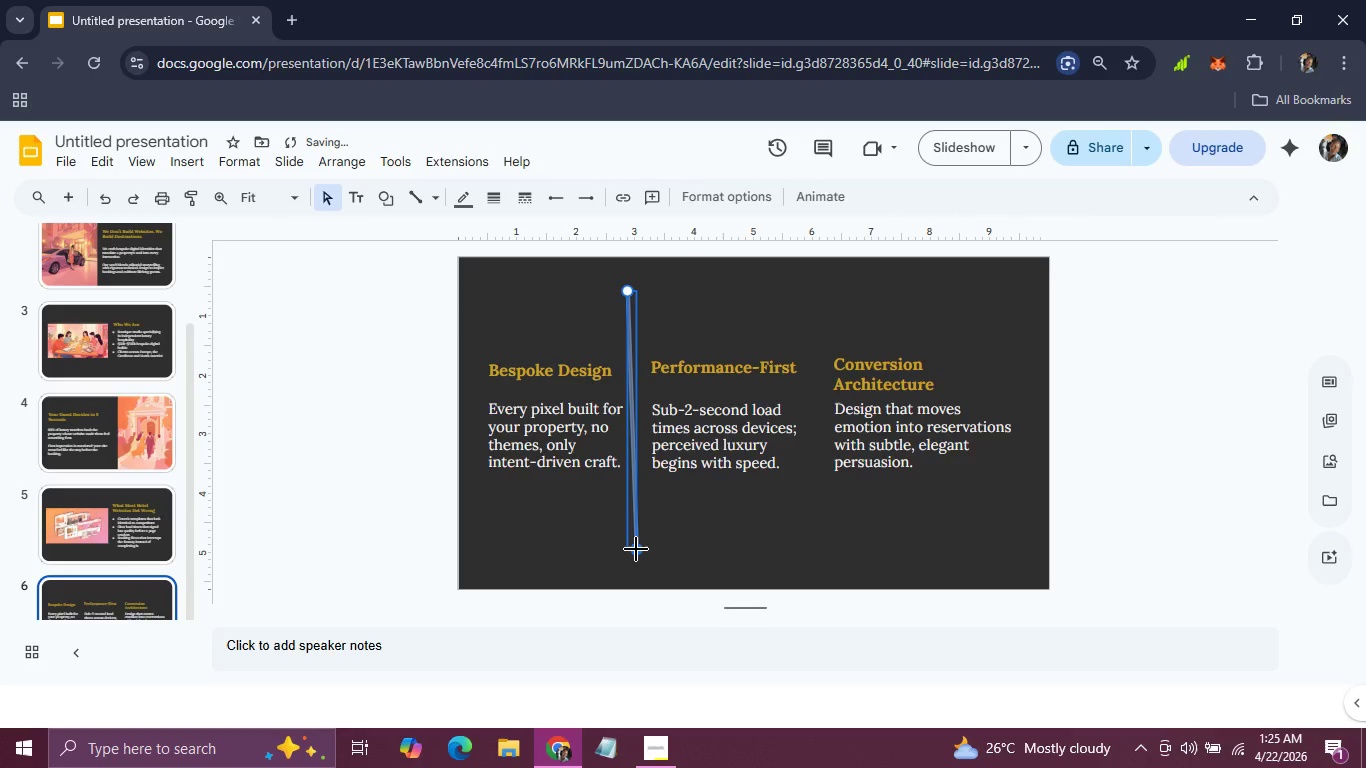 
key(Backspace)
 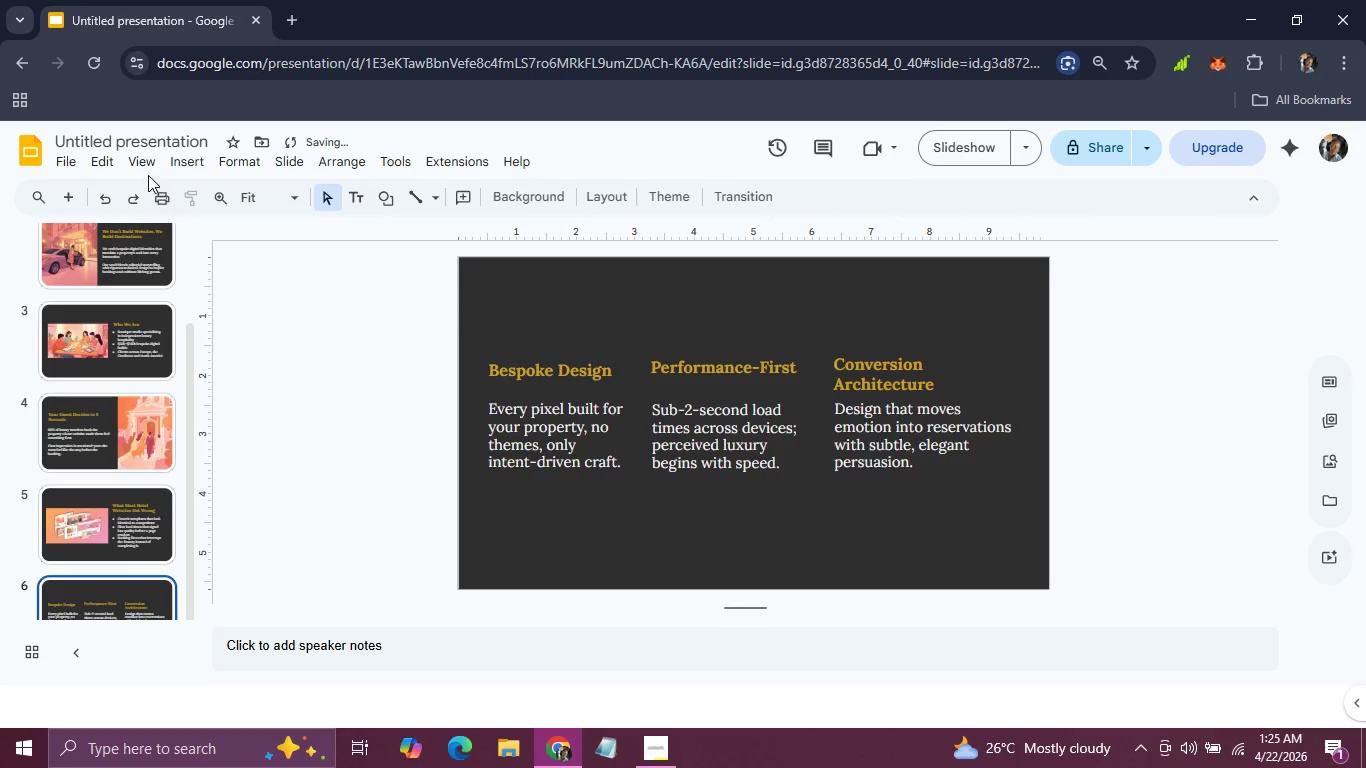 
left_click([145, 166])
 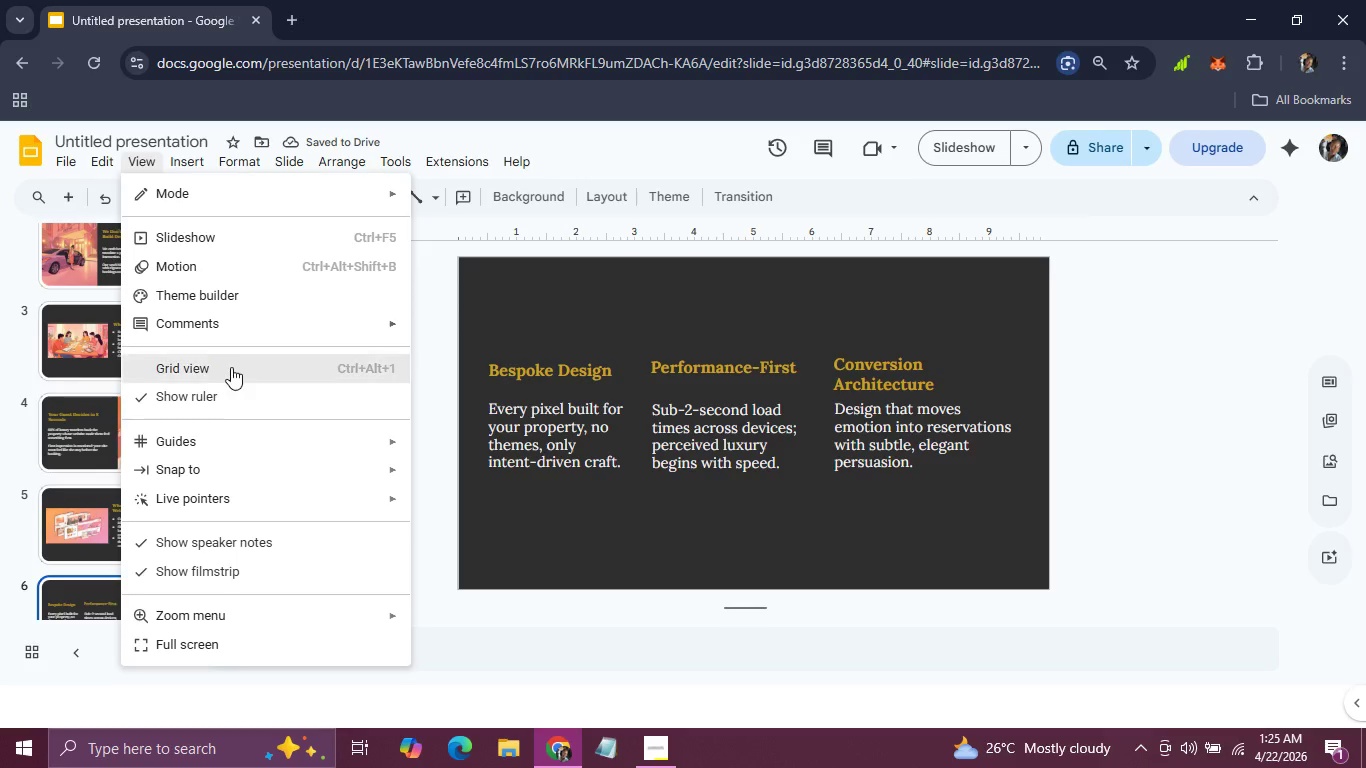 
left_click([231, 368])
 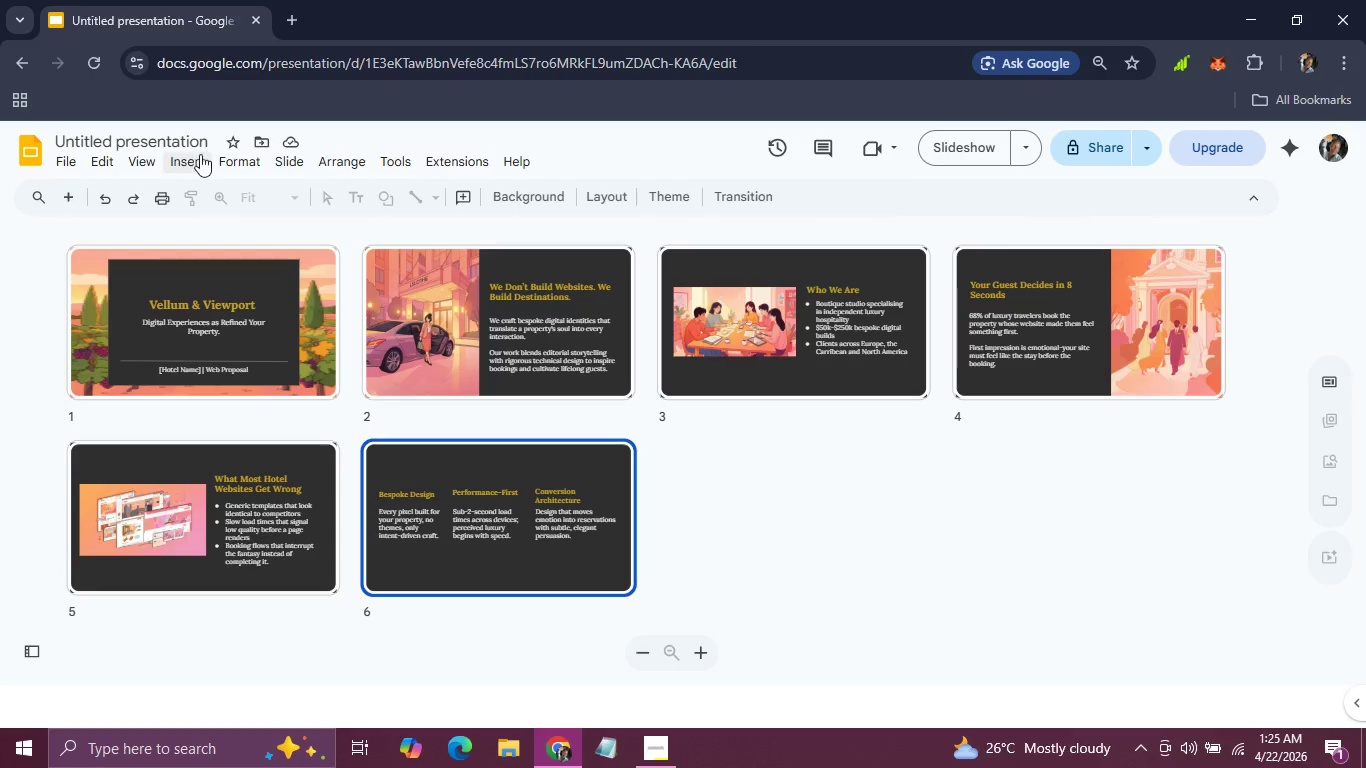 
wait(7.88)
 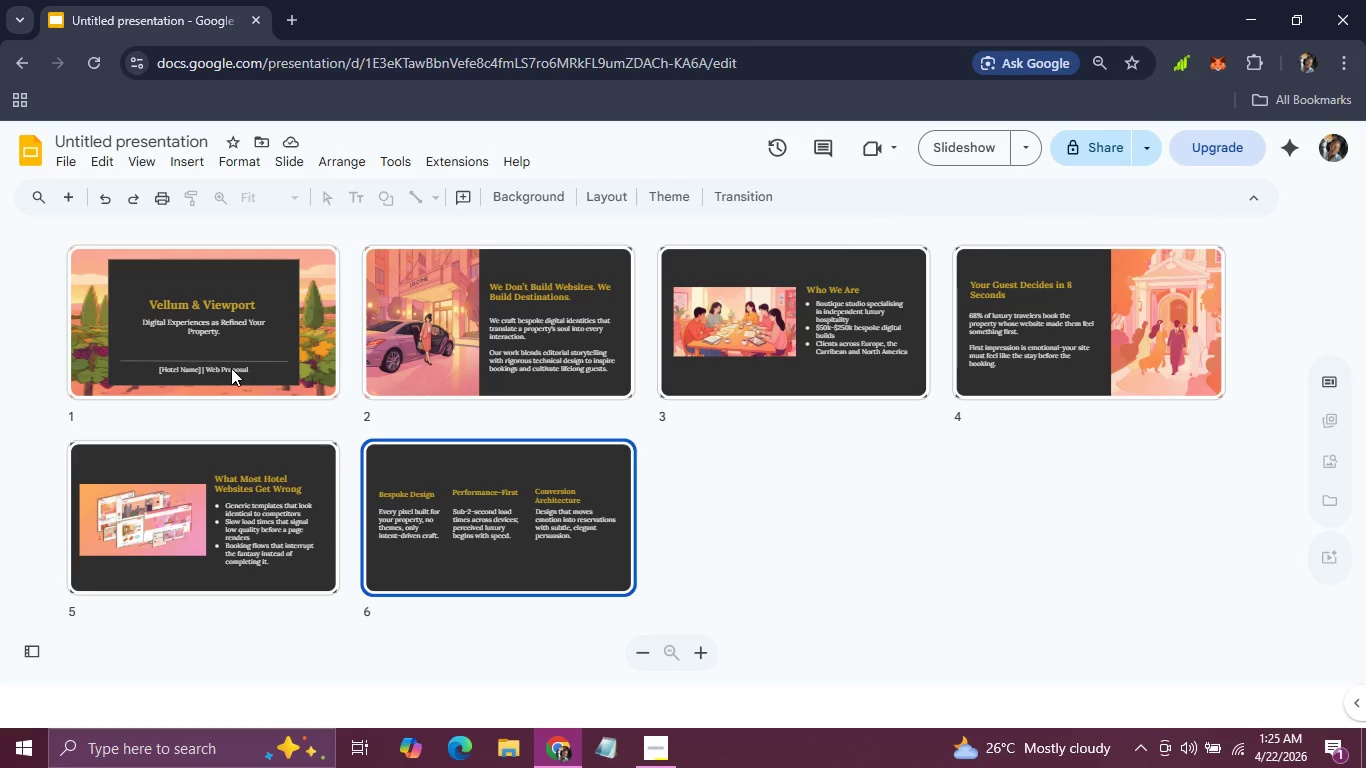 
left_click([132, 161])
 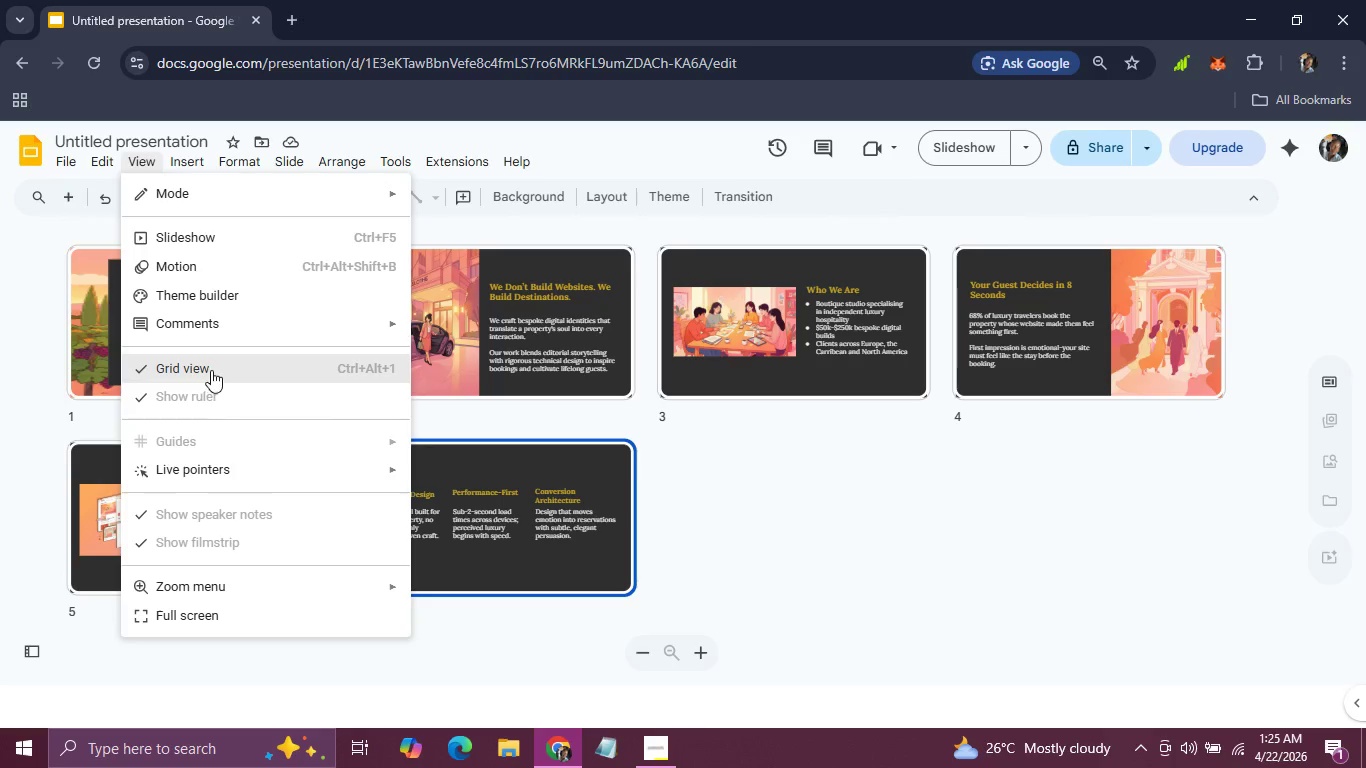 
left_click([211, 370])
 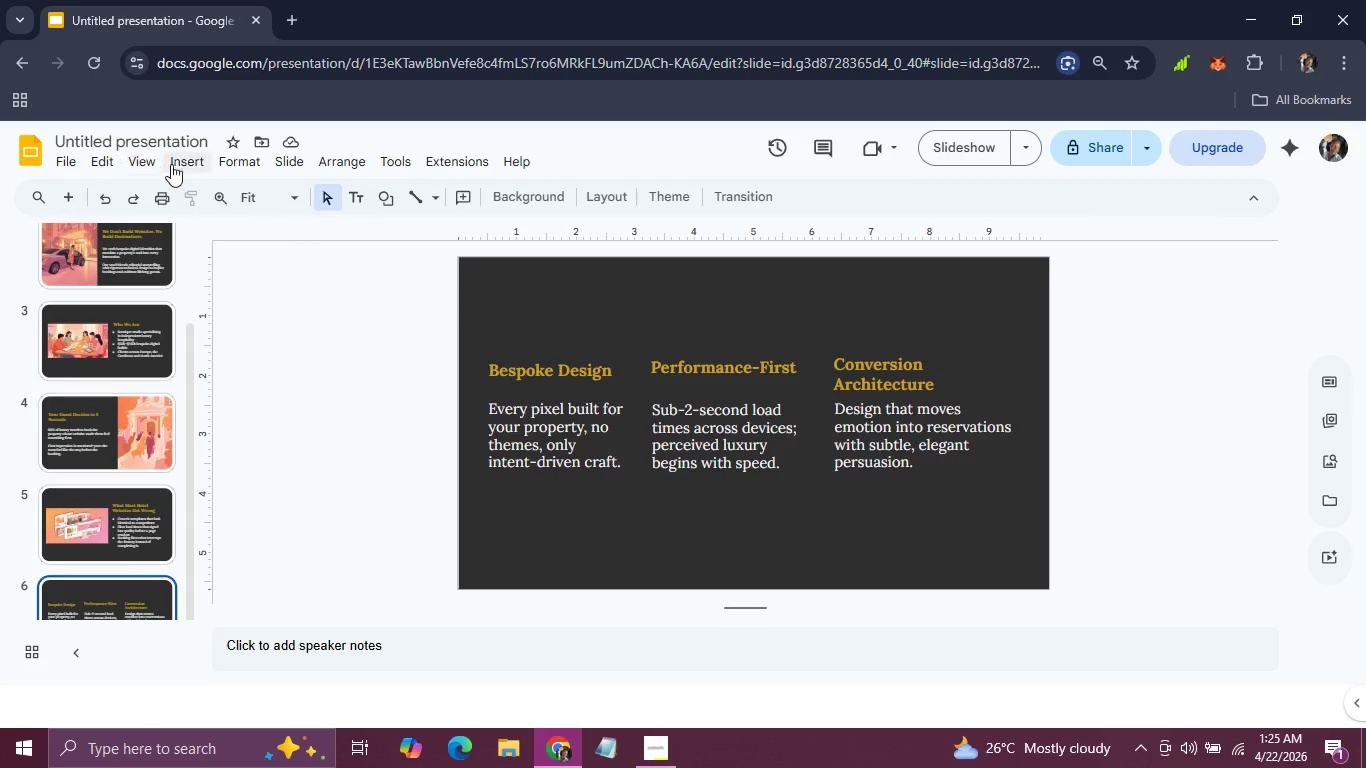 
left_click([139, 164])
 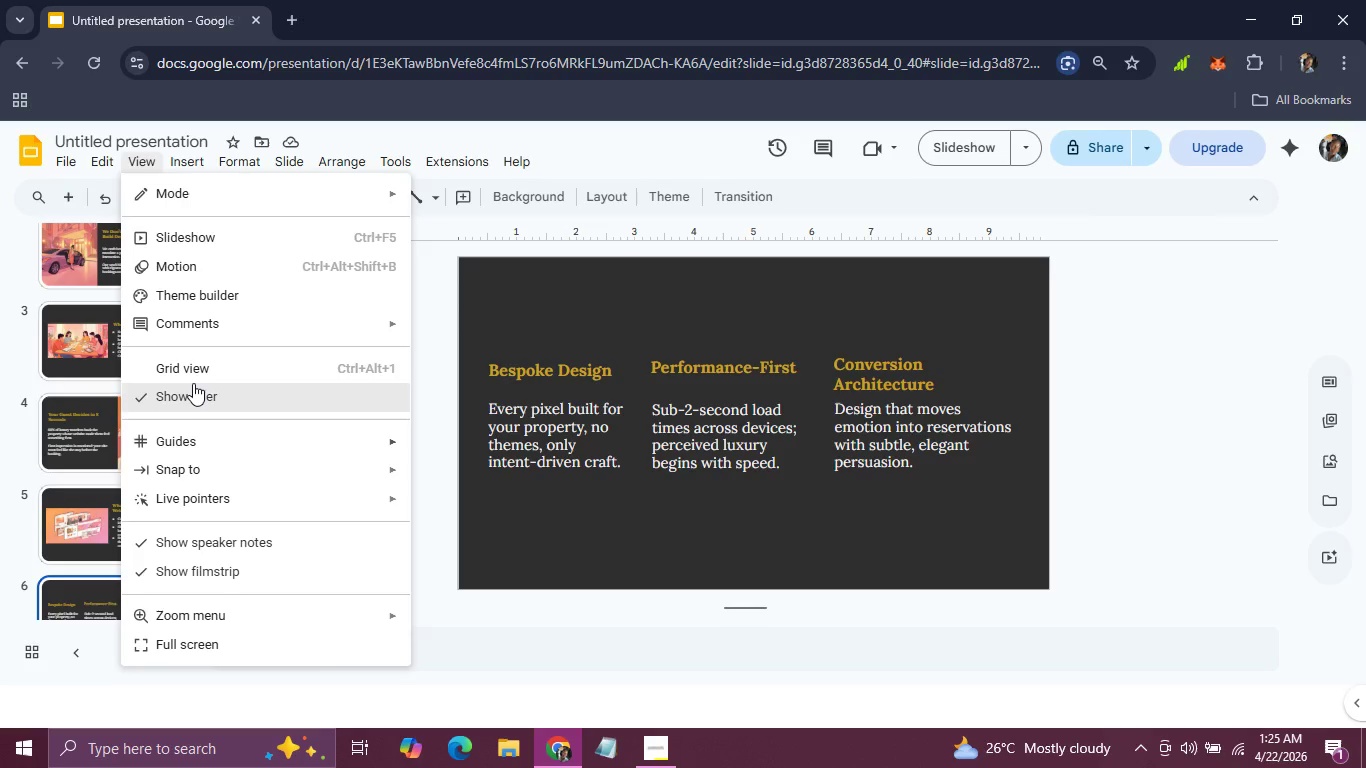 
left_click([193, 382])
 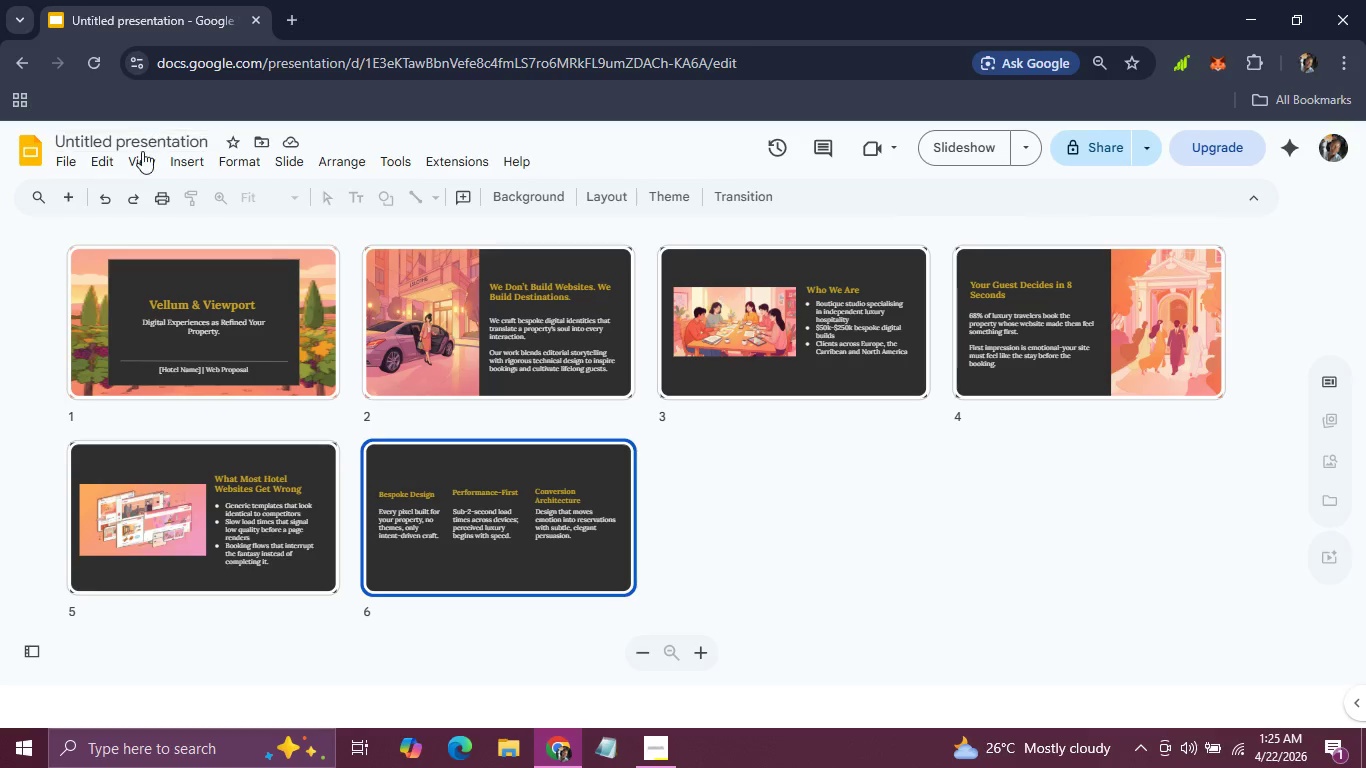 
left_click([142, 152])
 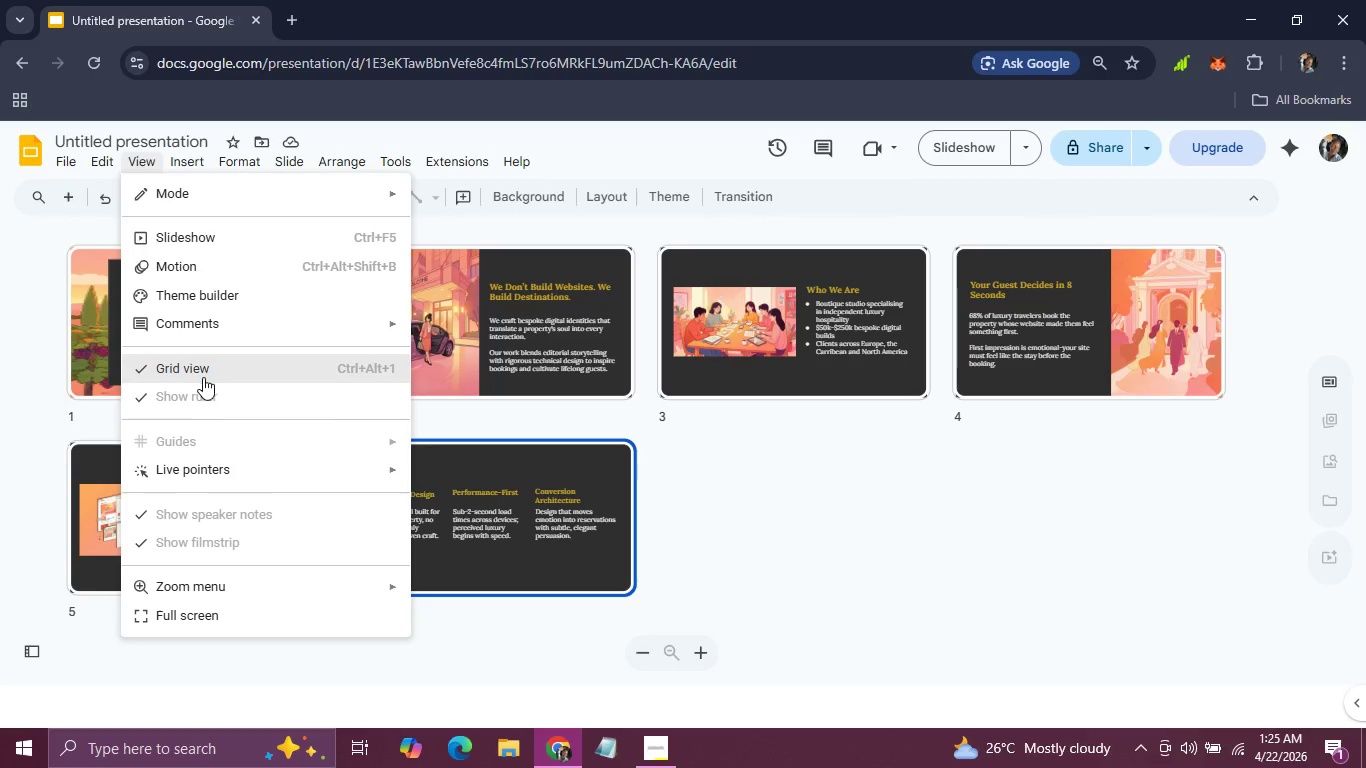 
left_click([203, 371])
 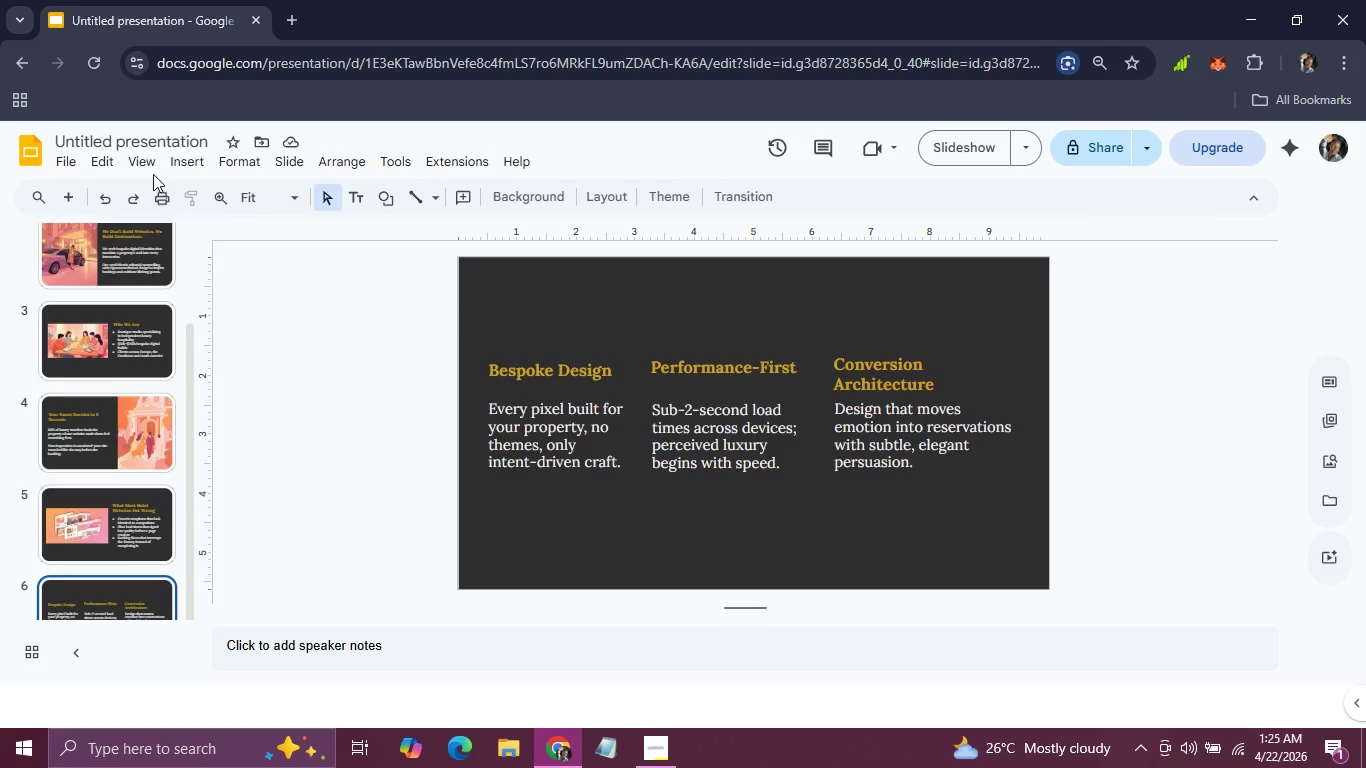 
left_click([150, 166])
 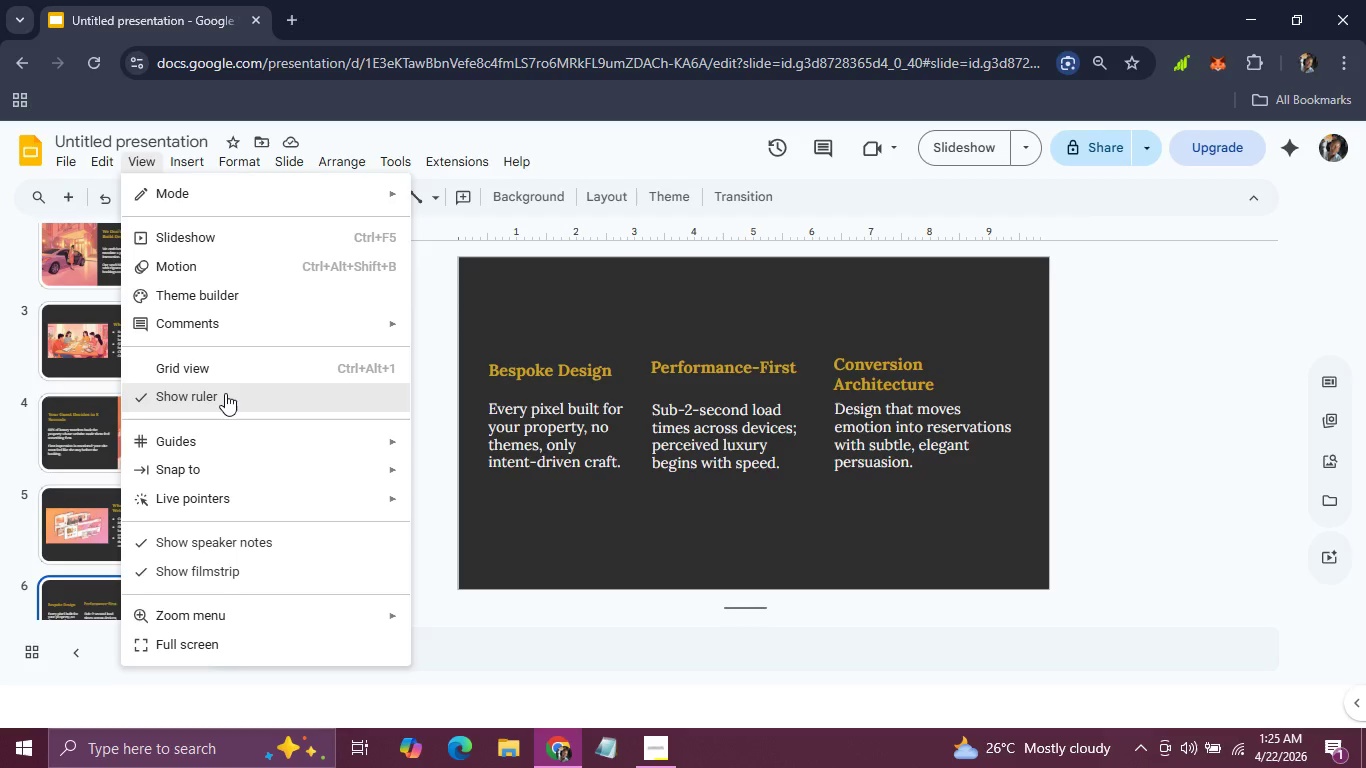 
left_click([225, 393])
 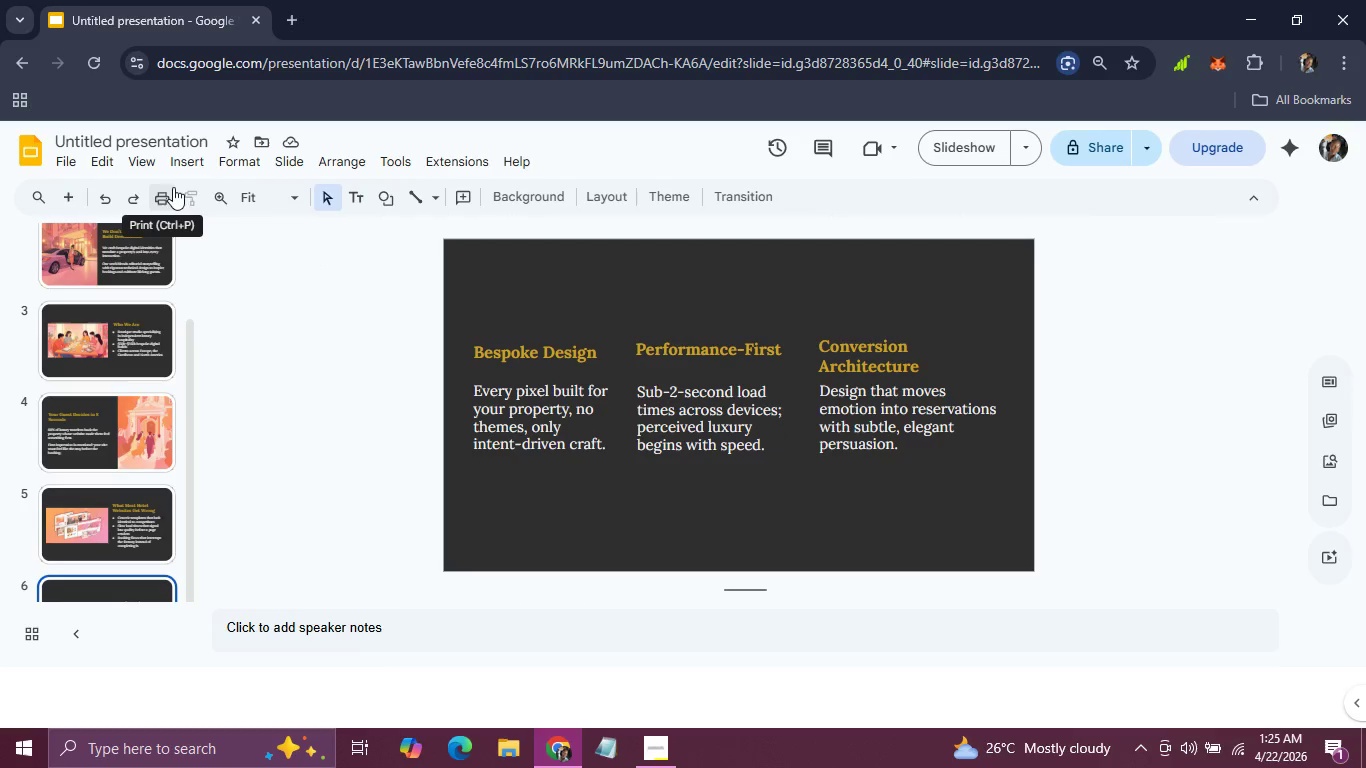 
left_click([143, 169])
 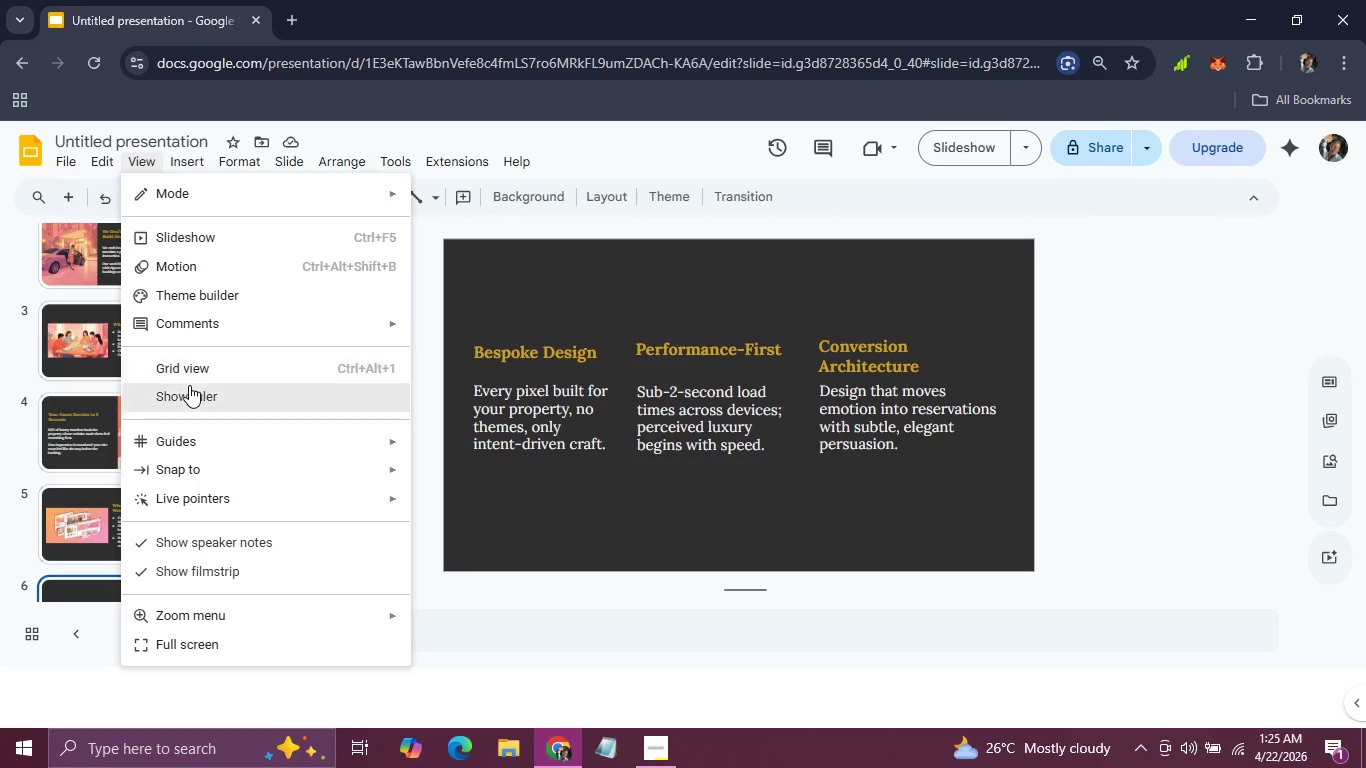 
left_click([189, 385])
 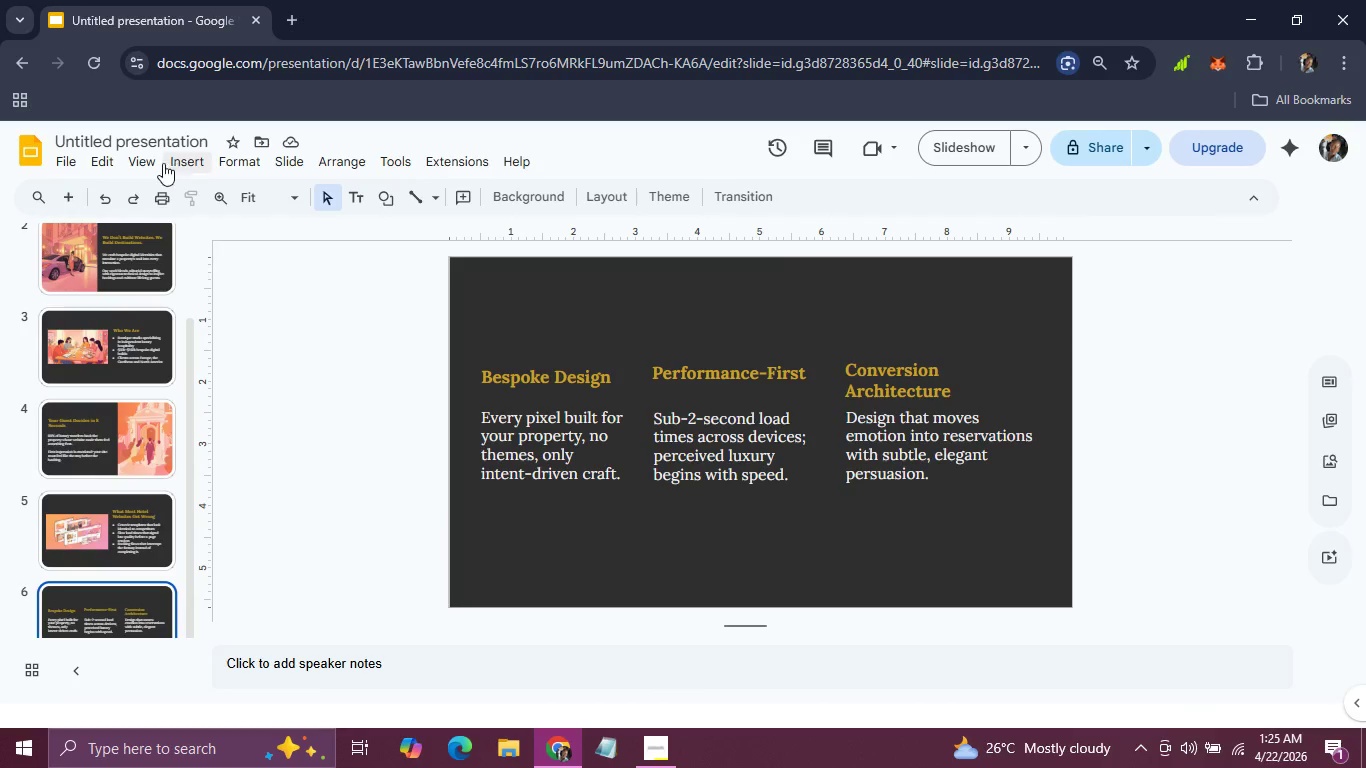 
left_click([152, 162])
 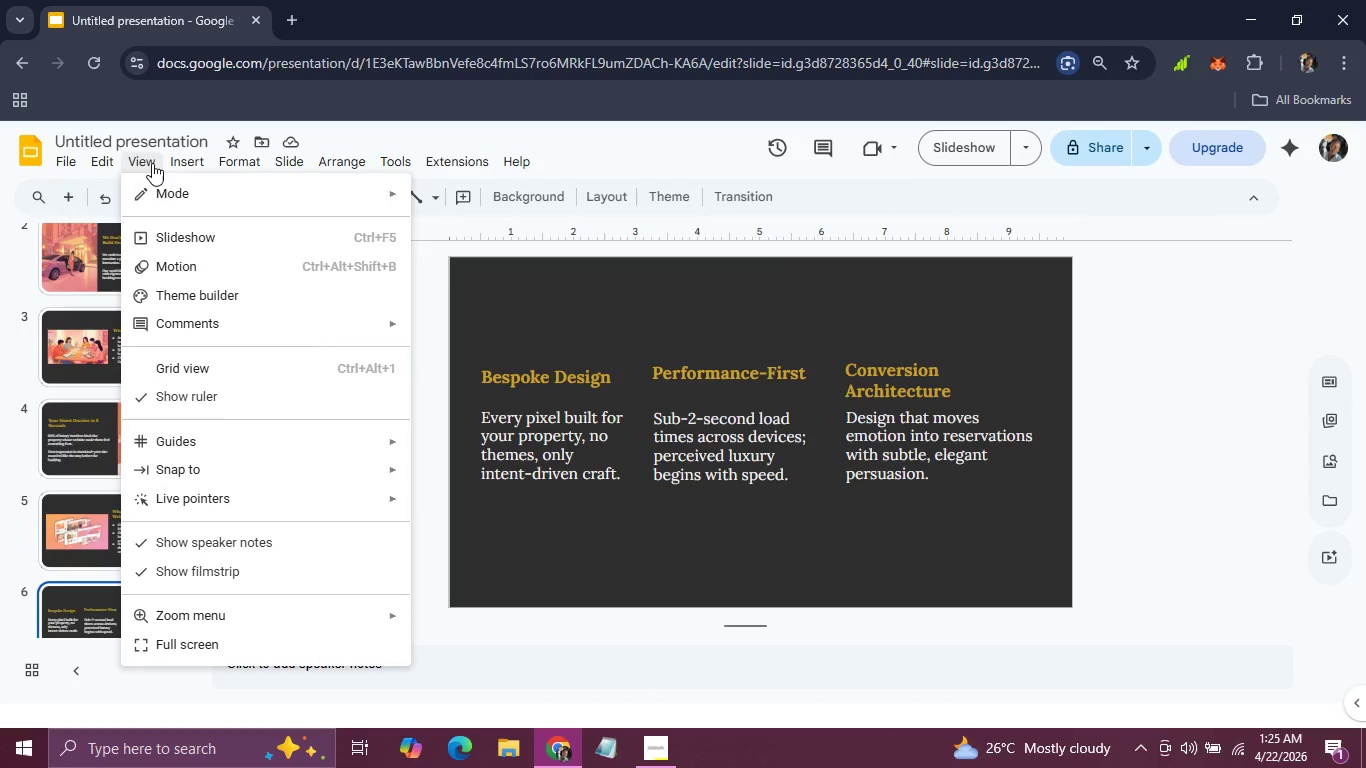 
mouse_move([248, 442])
 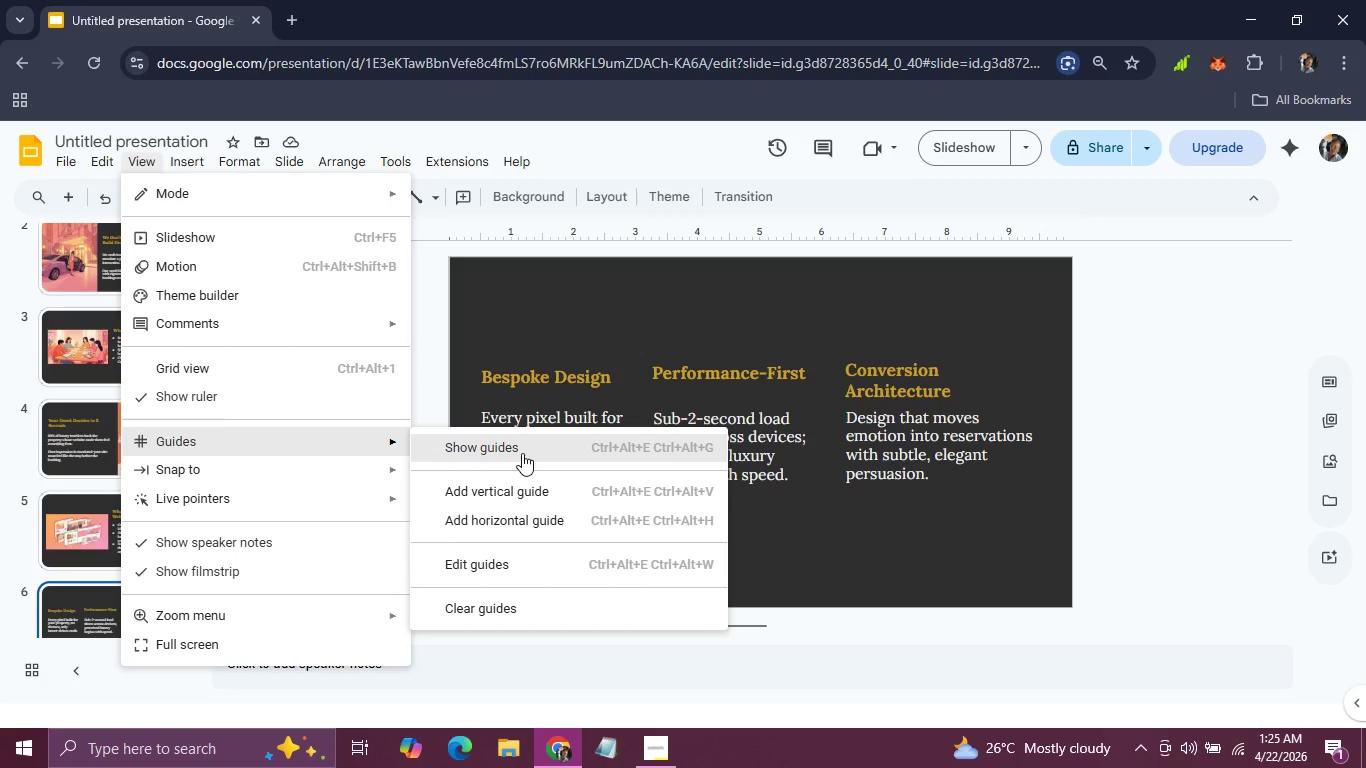 
left_click([522, 452])
 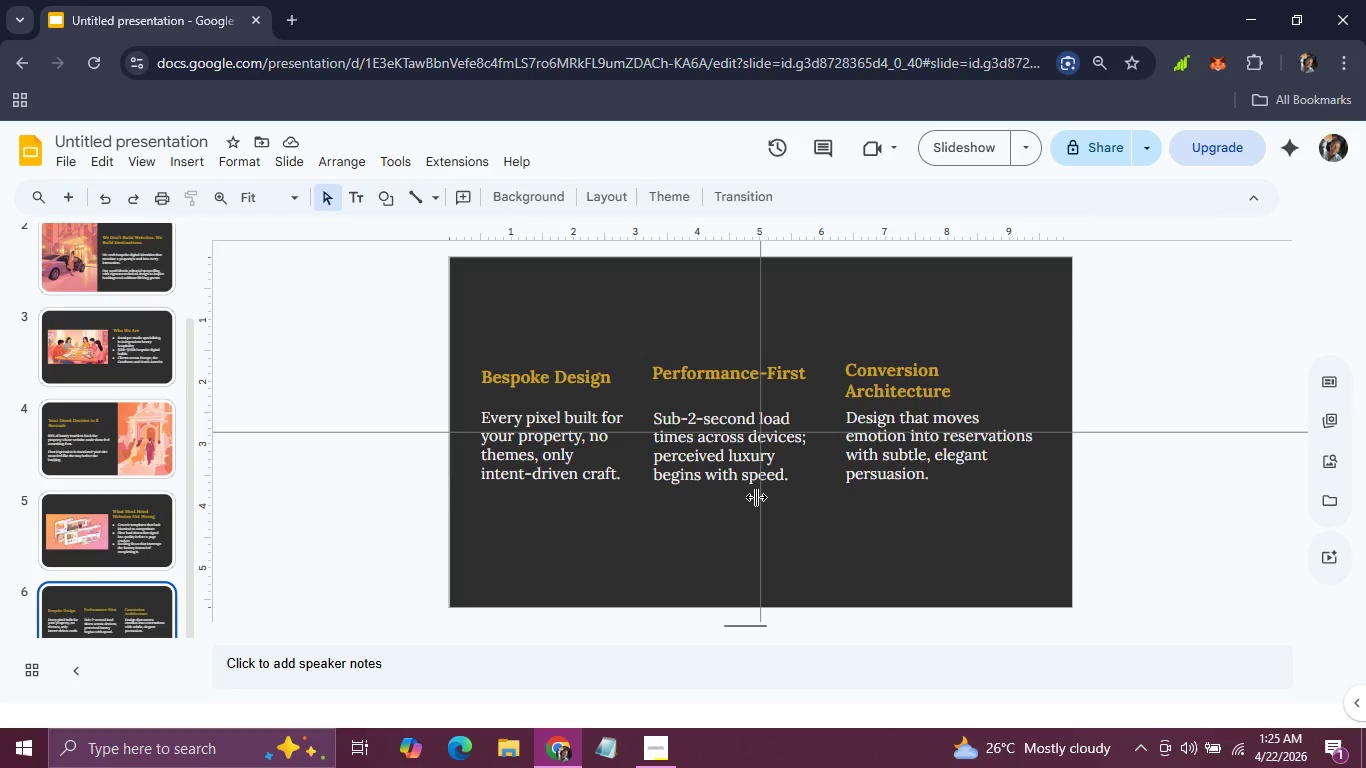 
wait(9.48)
 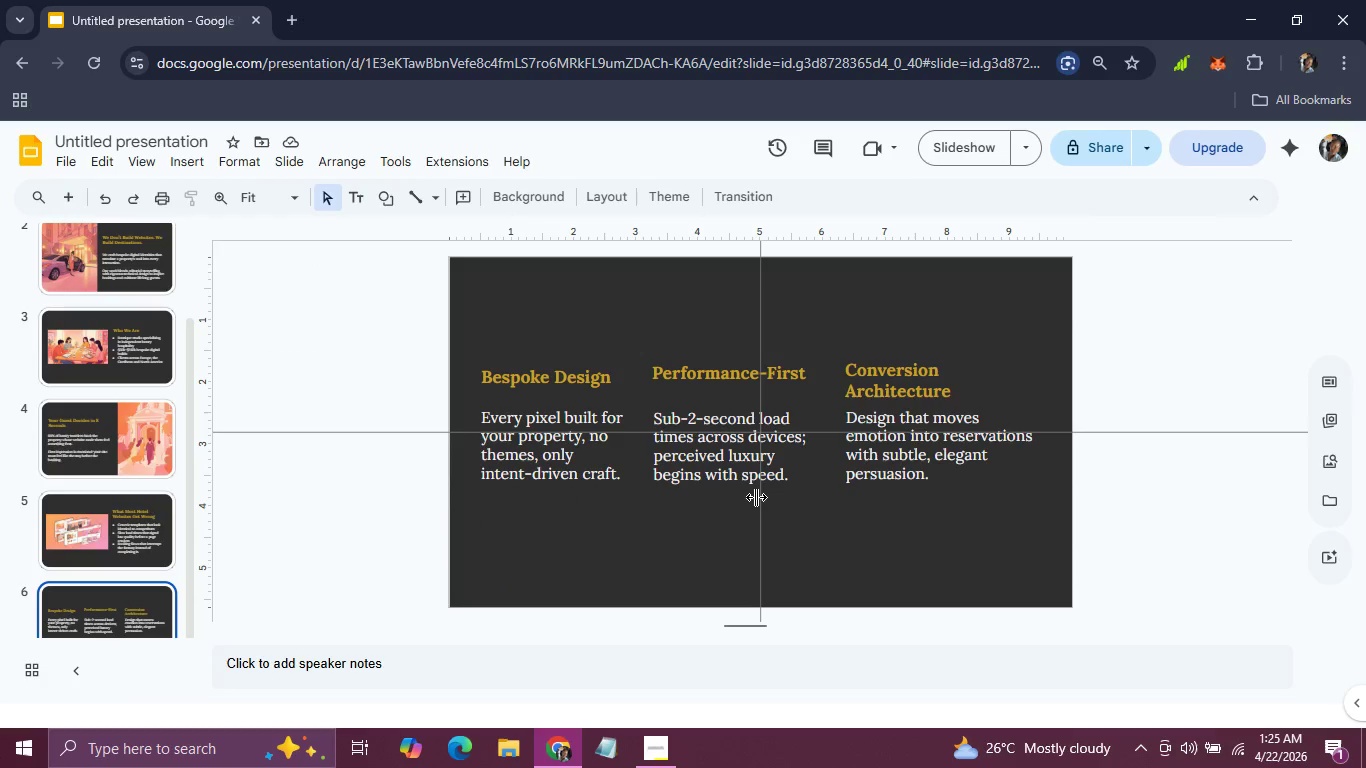 
left_click([414, 199])
 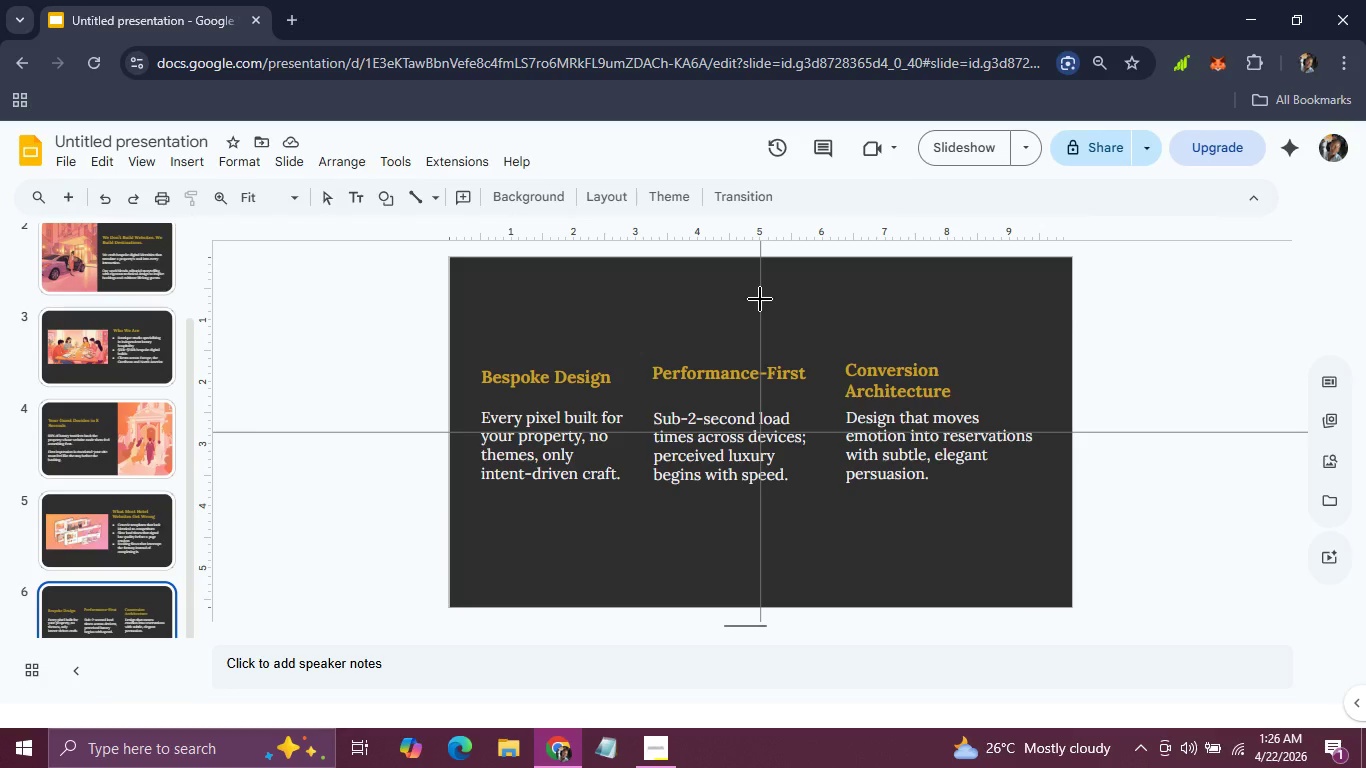 
left_click_drag(start_coordinate=[761, 298], to_coordinate=[832, 542])
 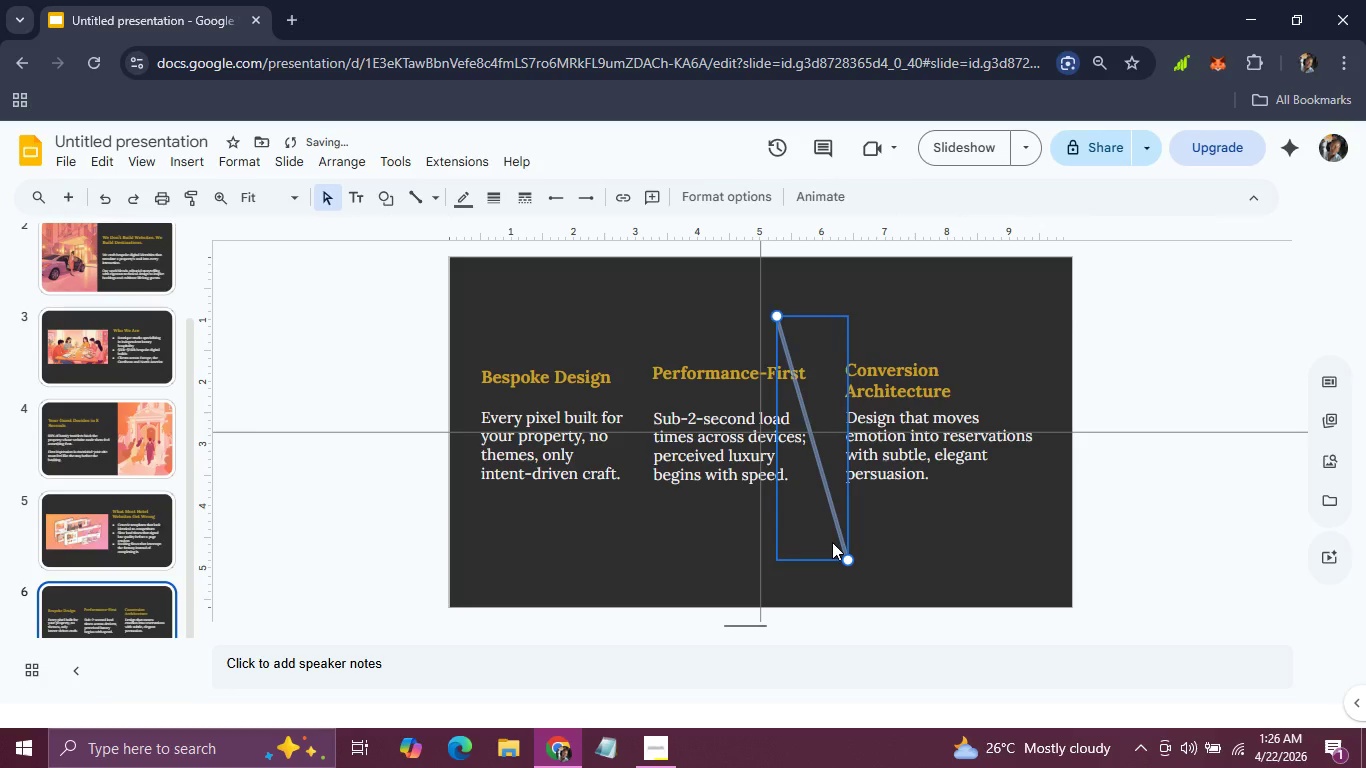 
key(Backspace)
 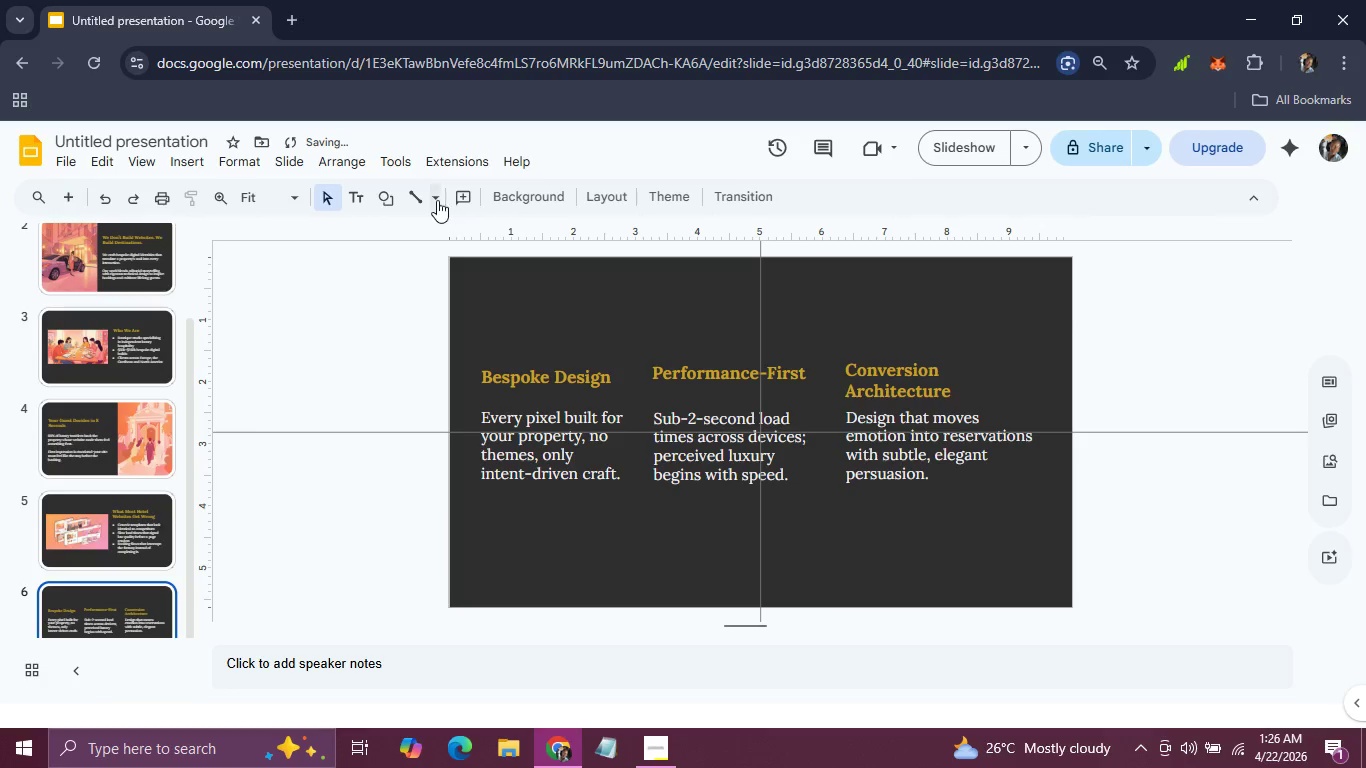 
left_click([421, 199])
 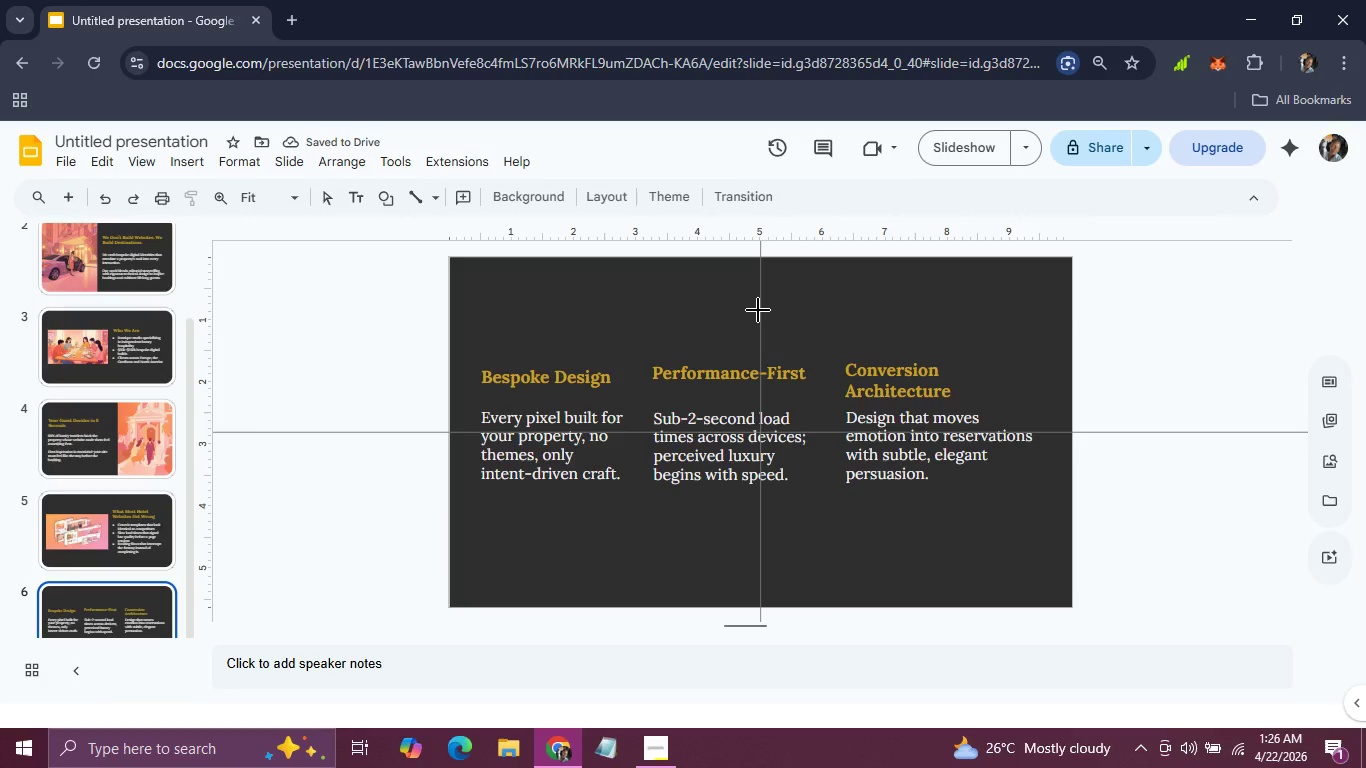 
left_click_drag(start_coordinate=[758, 310], to_coordinate=[762, 558])
 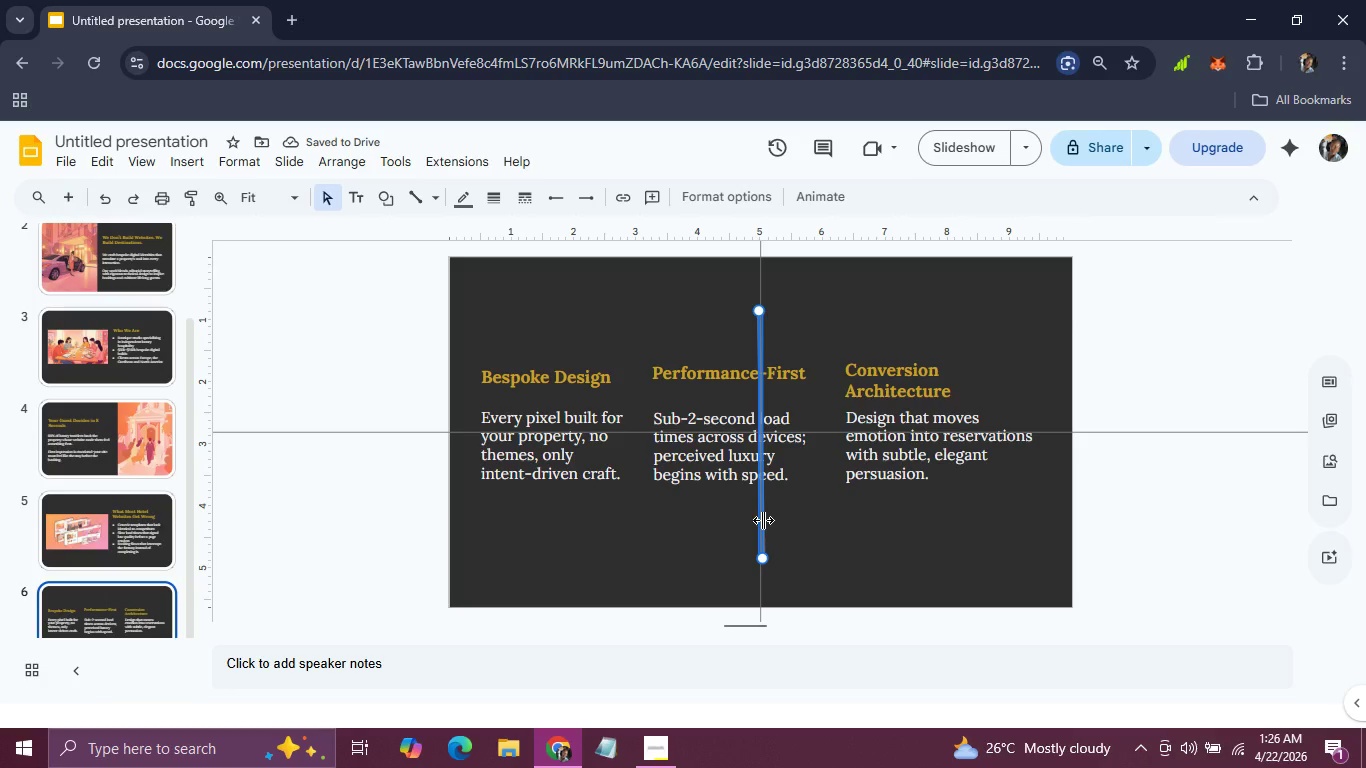 
left_click_drag(start_coordinate=[765, 520], to_coordinate=[636, 519])
 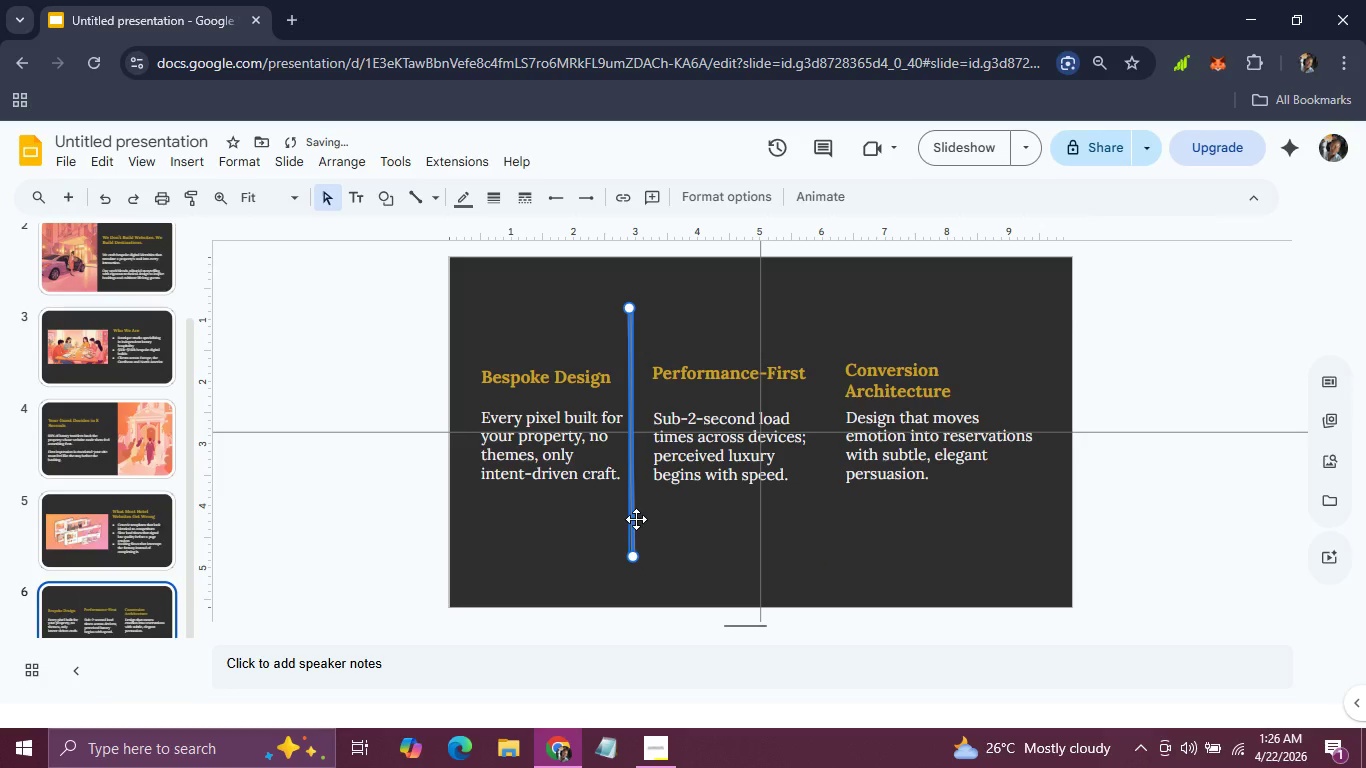 
key(Control+D)
 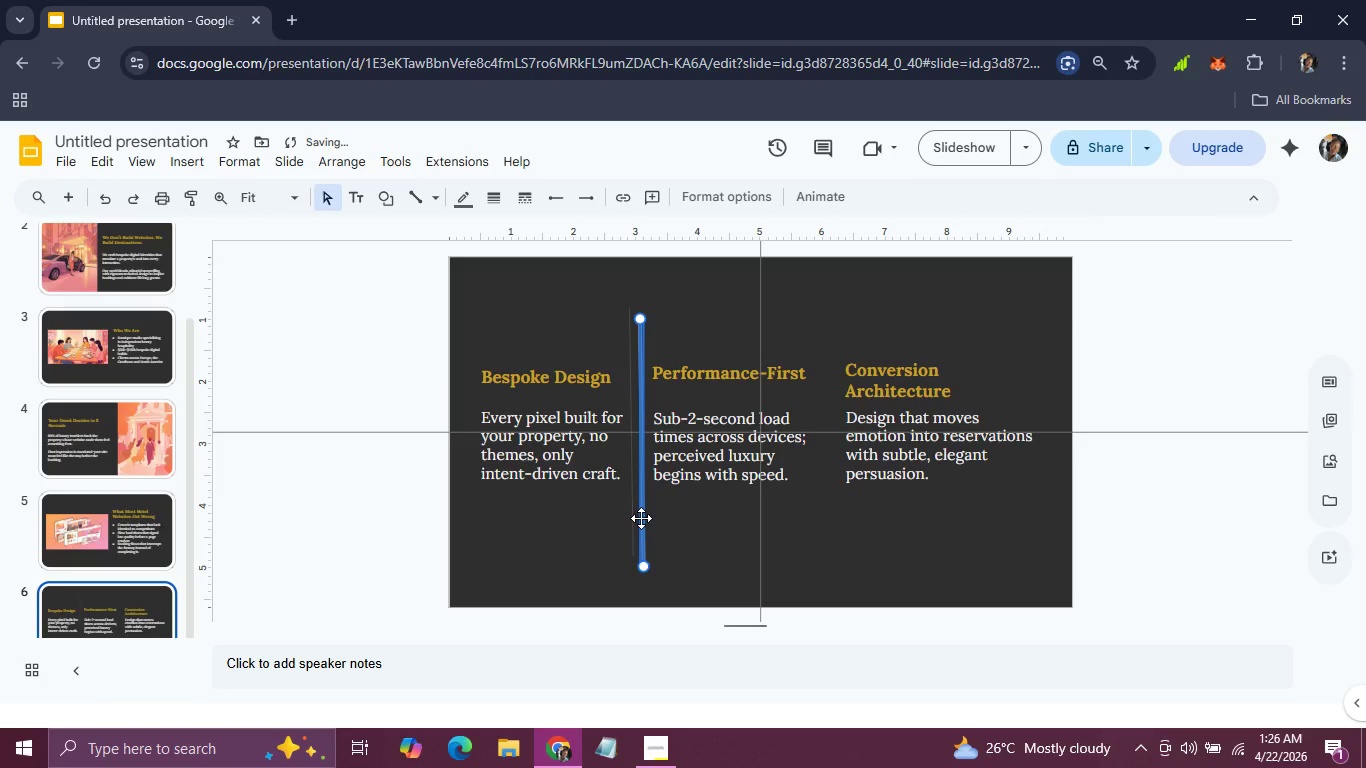 
left_click_drag(start_coordinate=[641, 518], to_coordinate=[822, 513])
 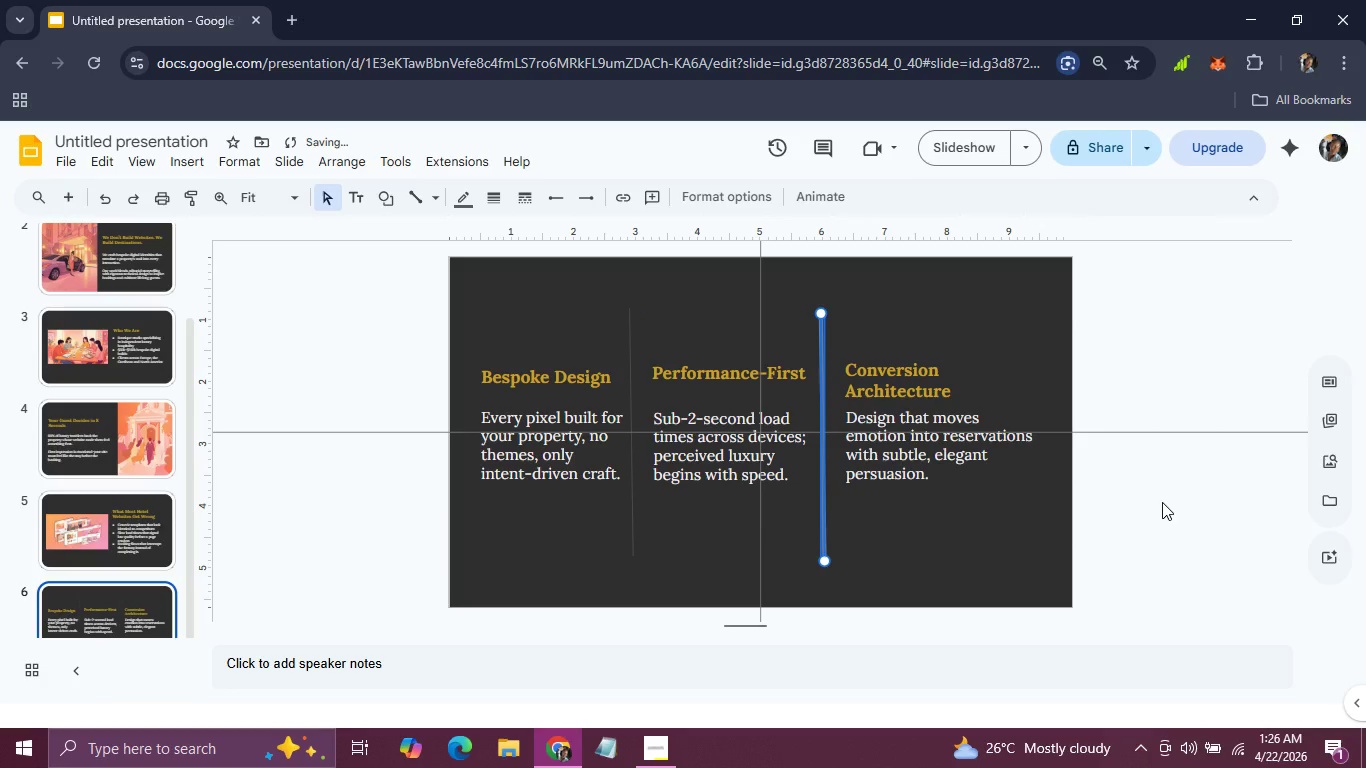 
left_click([1162, 502])
 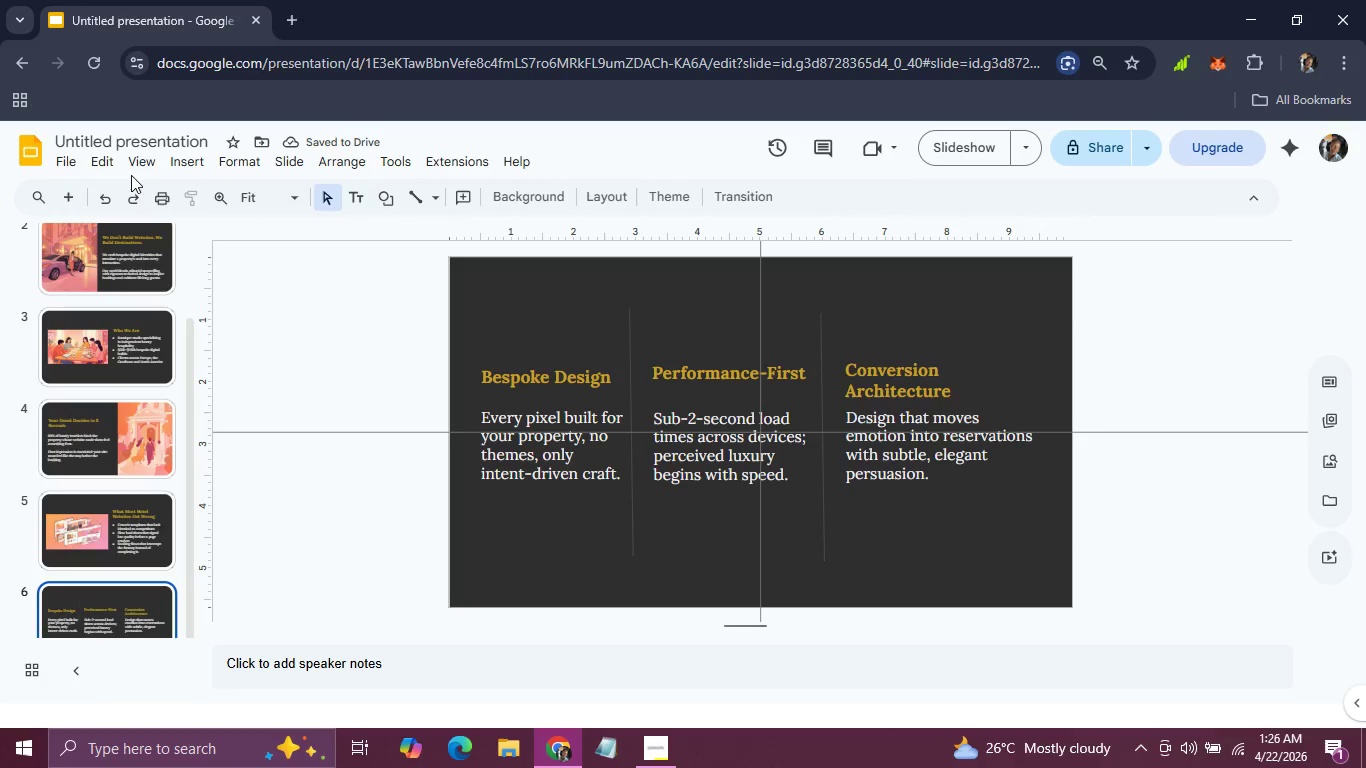 
left_click([134, 168])
 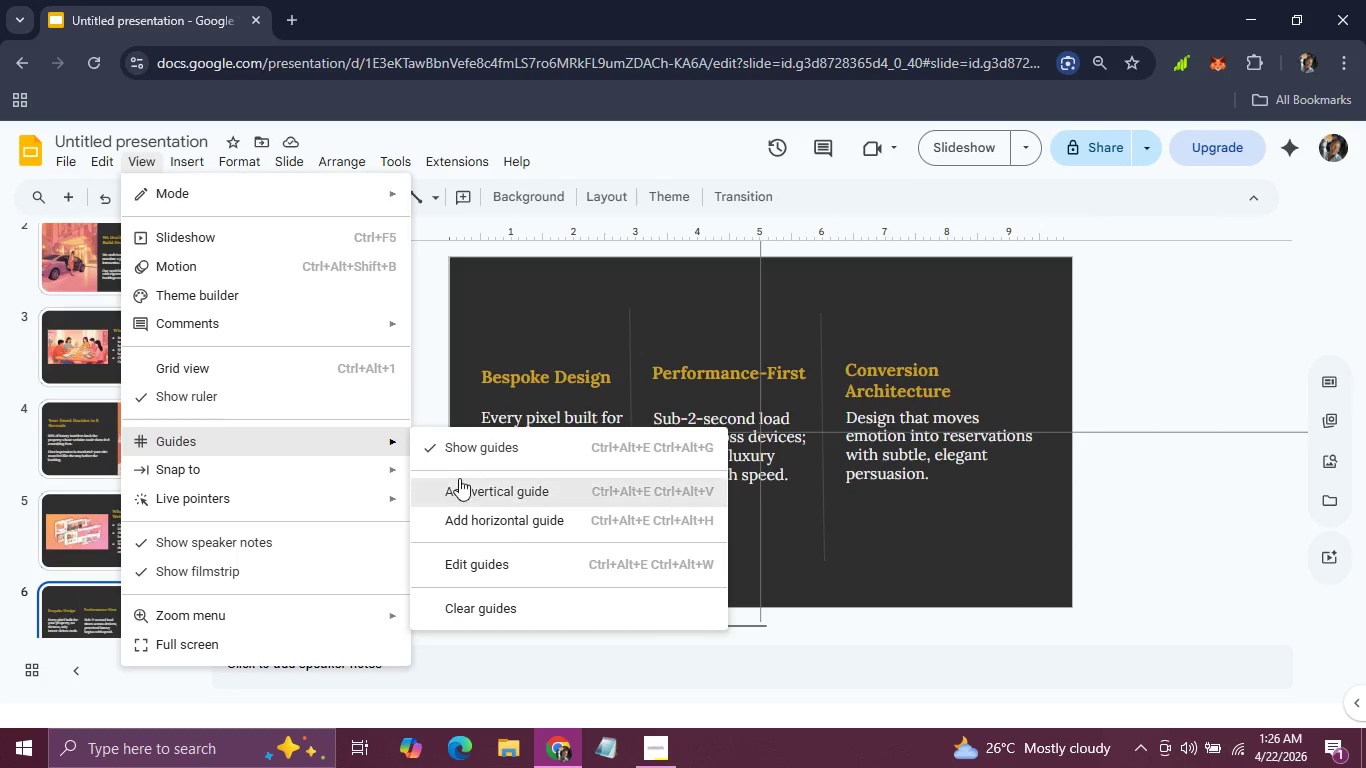 
wait(5.09)
 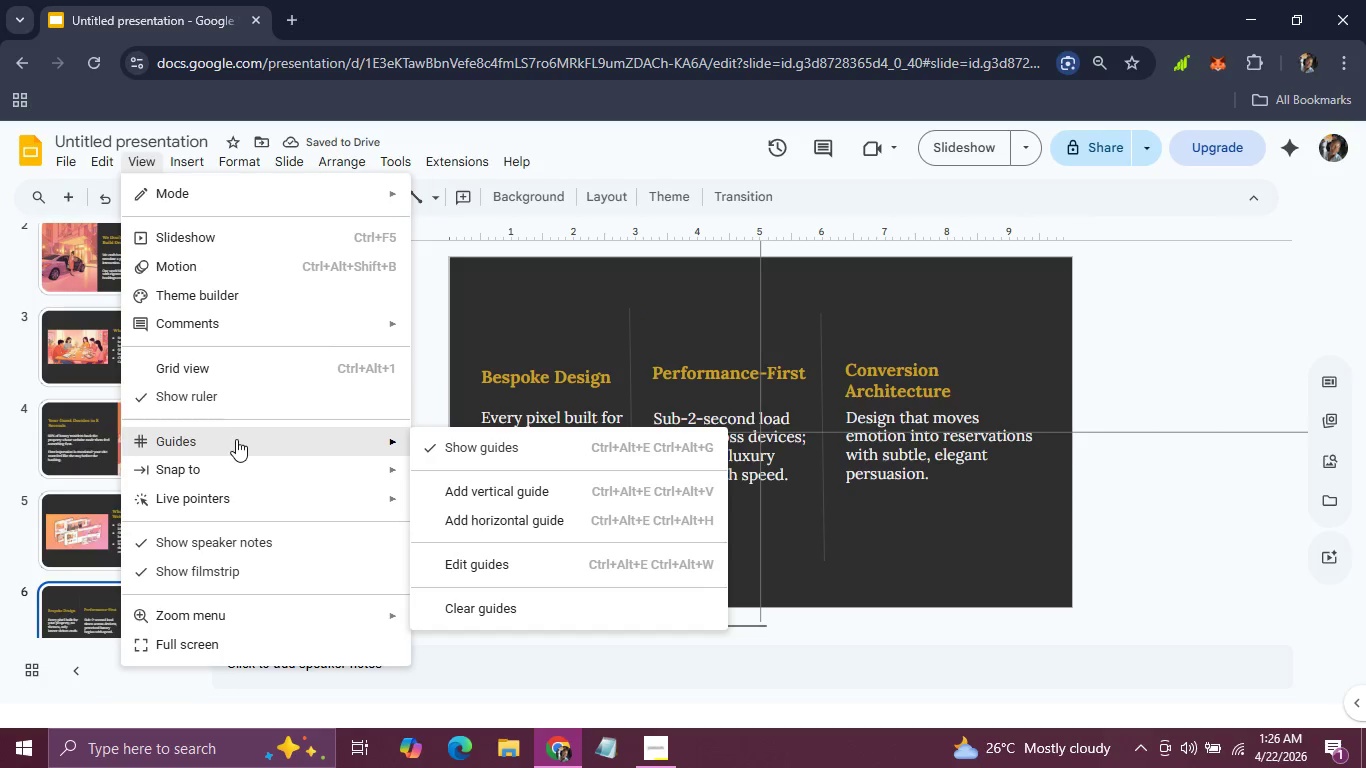 
left_click([459, 483])
 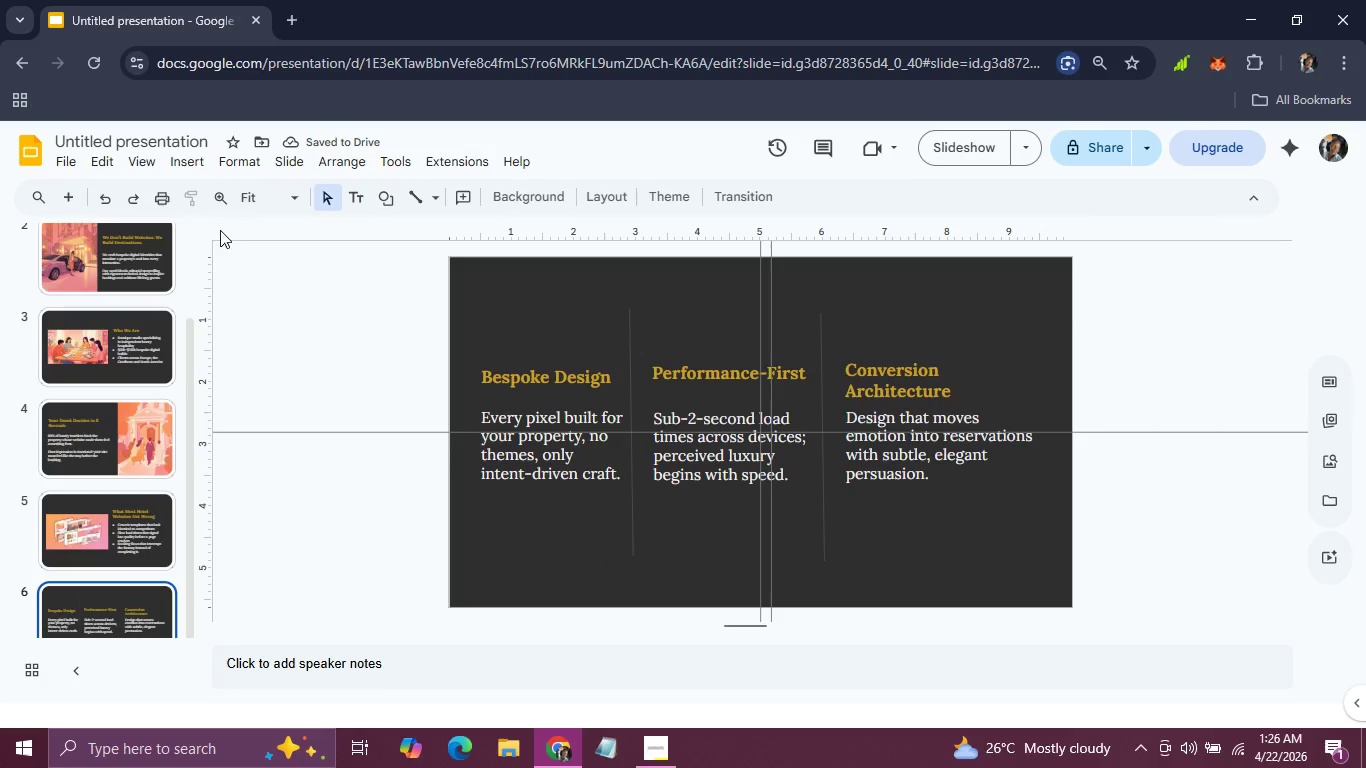 
left_click([139, 169])
 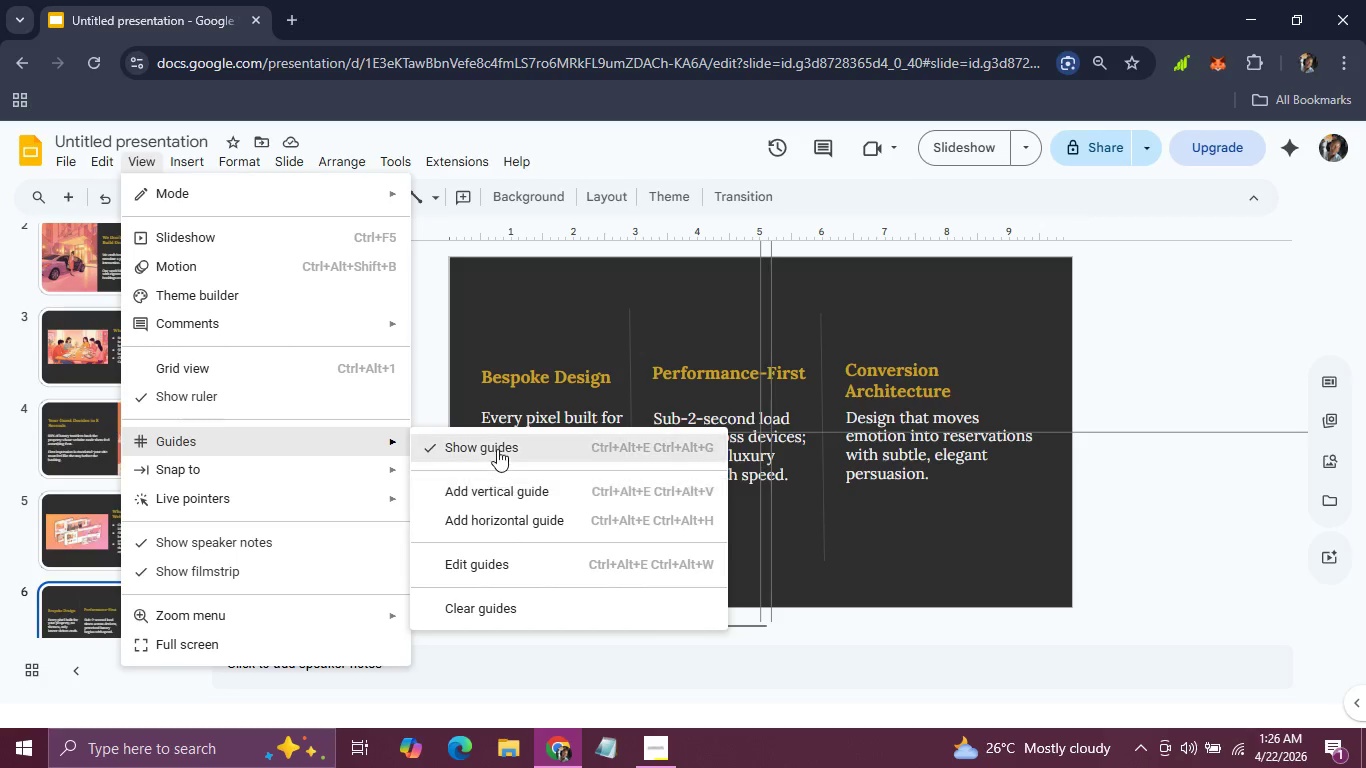 
left_click([497, 448])
 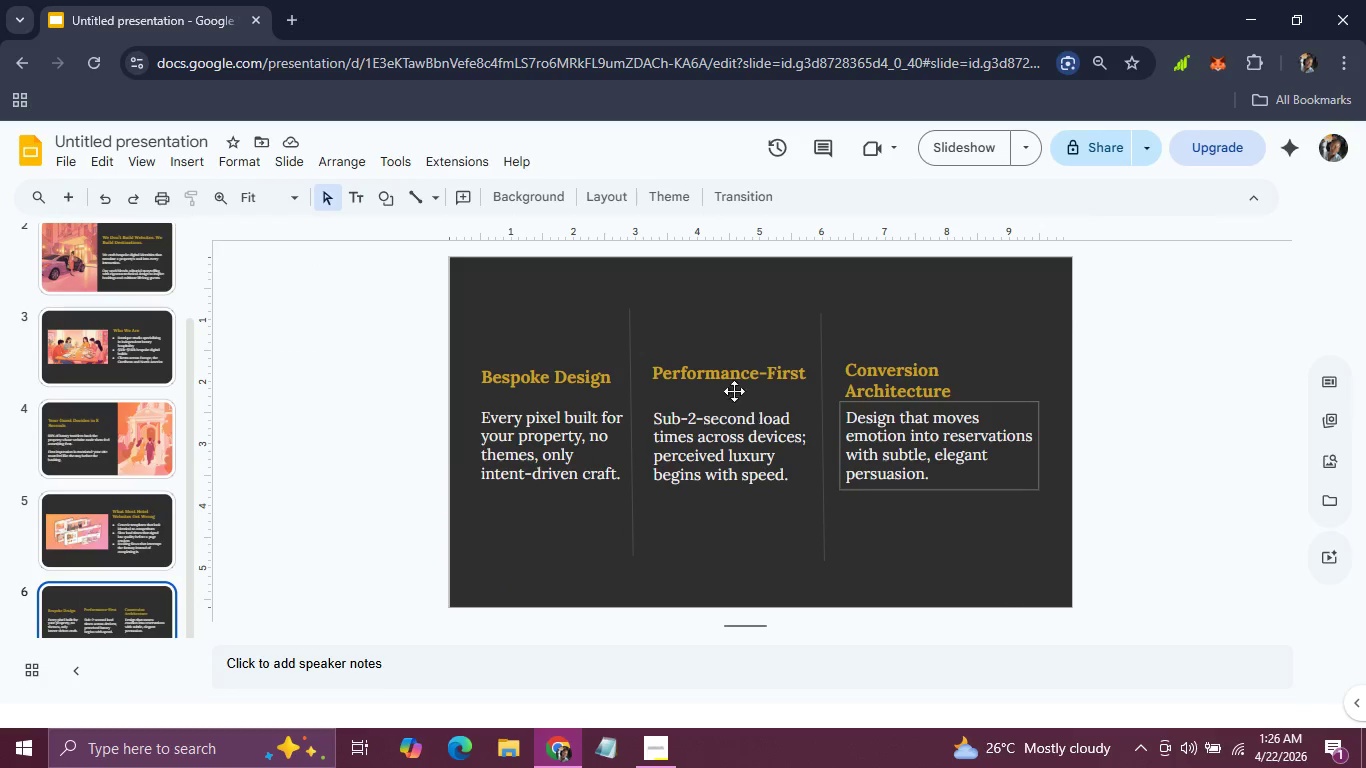 
left_click([824, 340])
 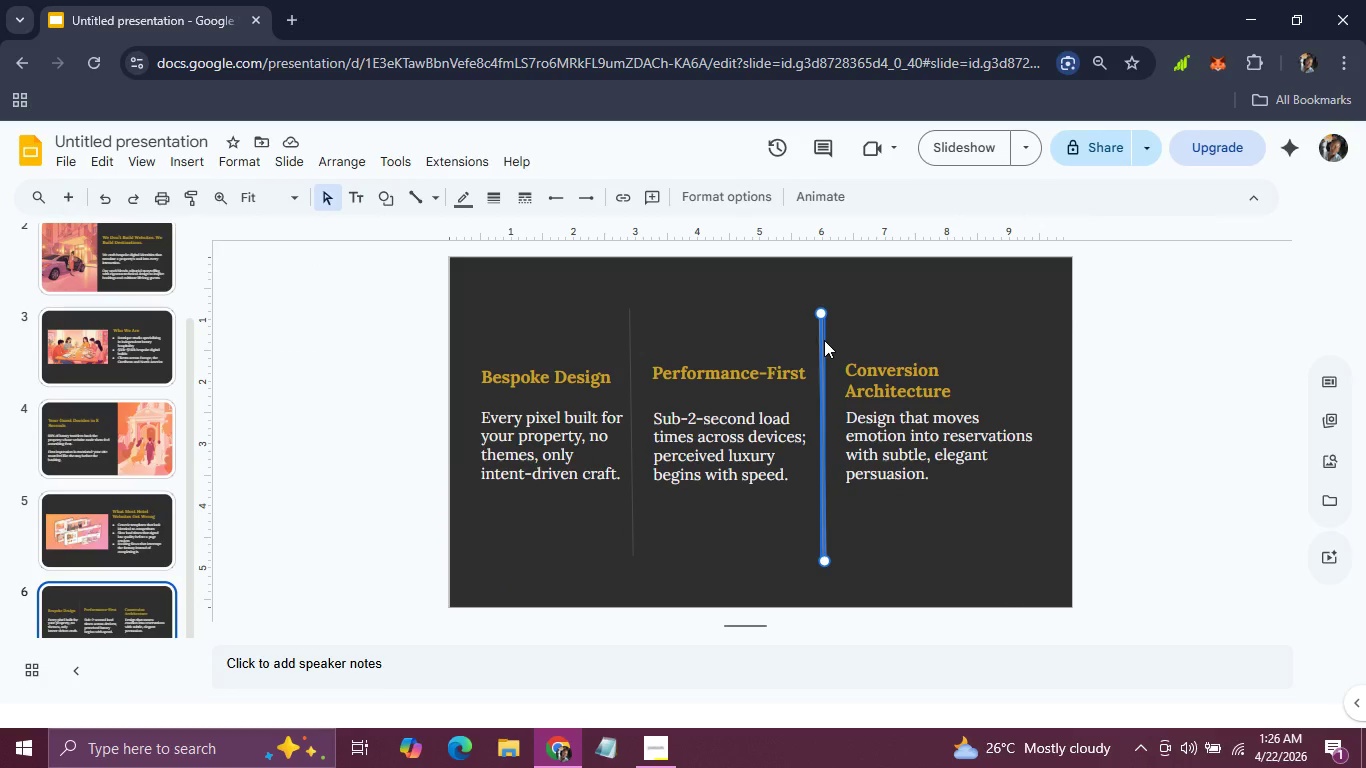 
hold_key(key=ArrowUp, duration=0.77)
 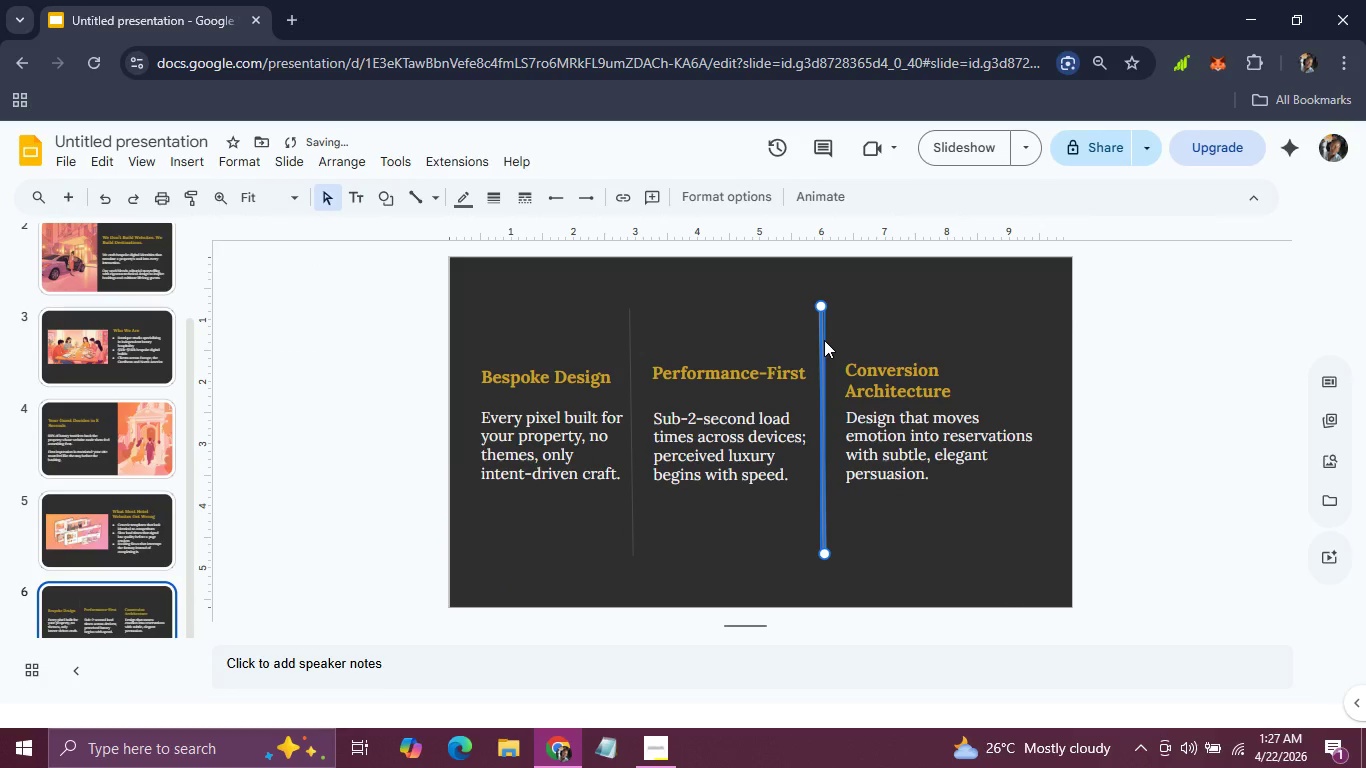 
key(ArrowDown)
 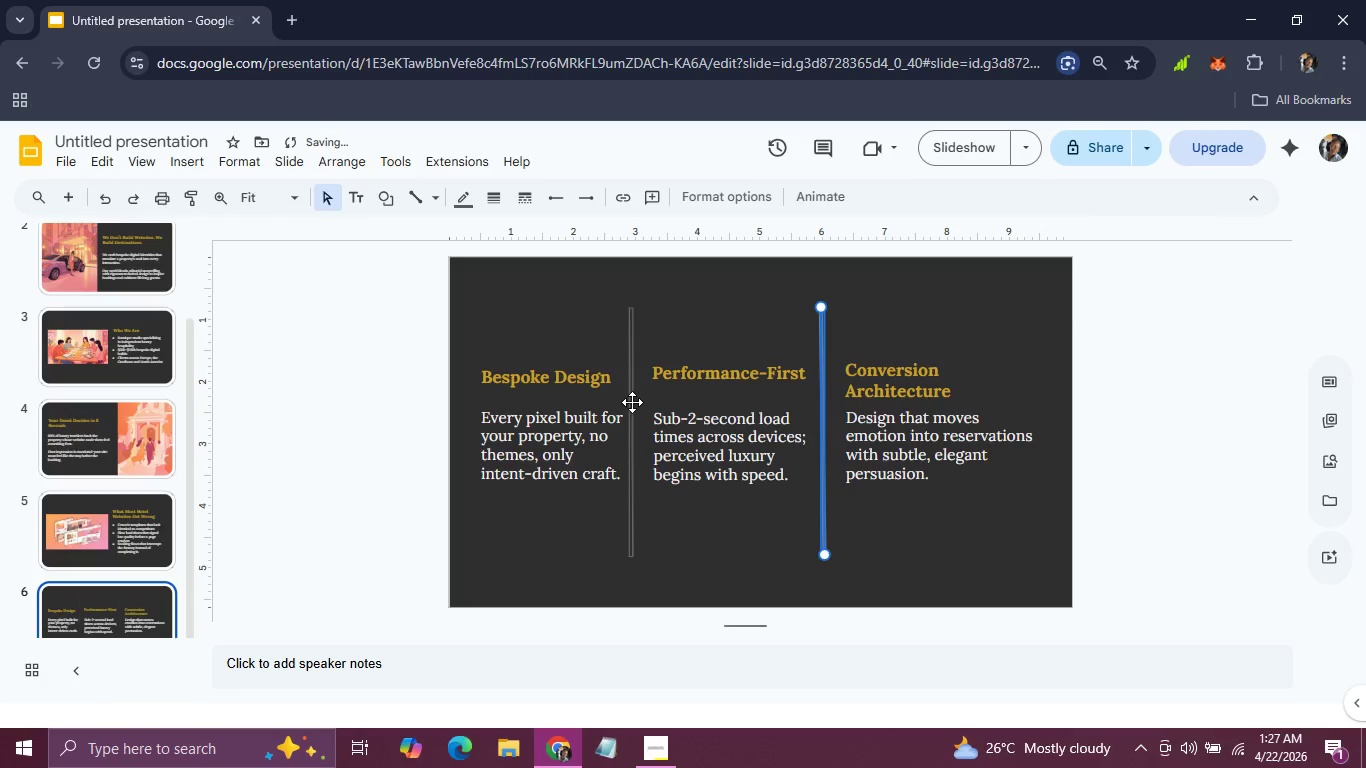 
hold_key(key=ShiftLeft, duration=0.67)
left_click([632, 402])
 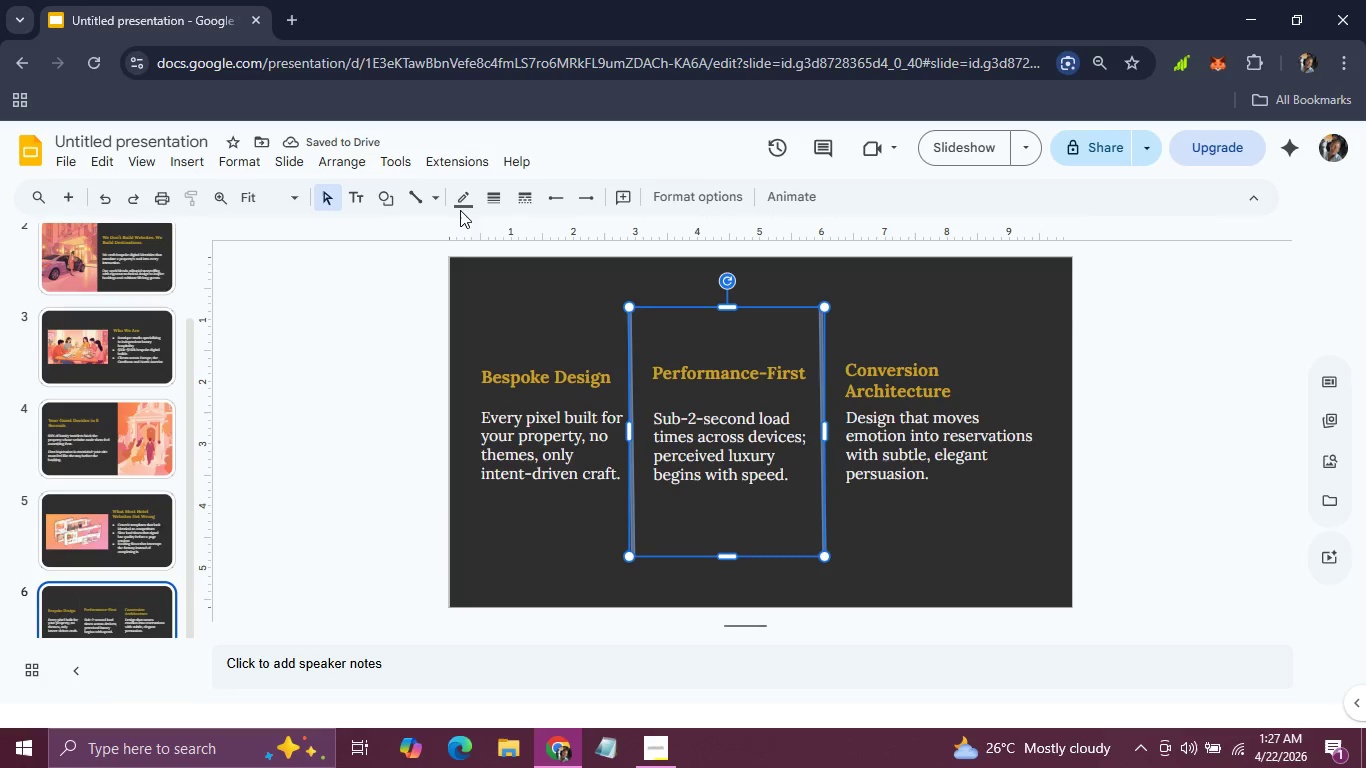 
left_click([454, 201])
 